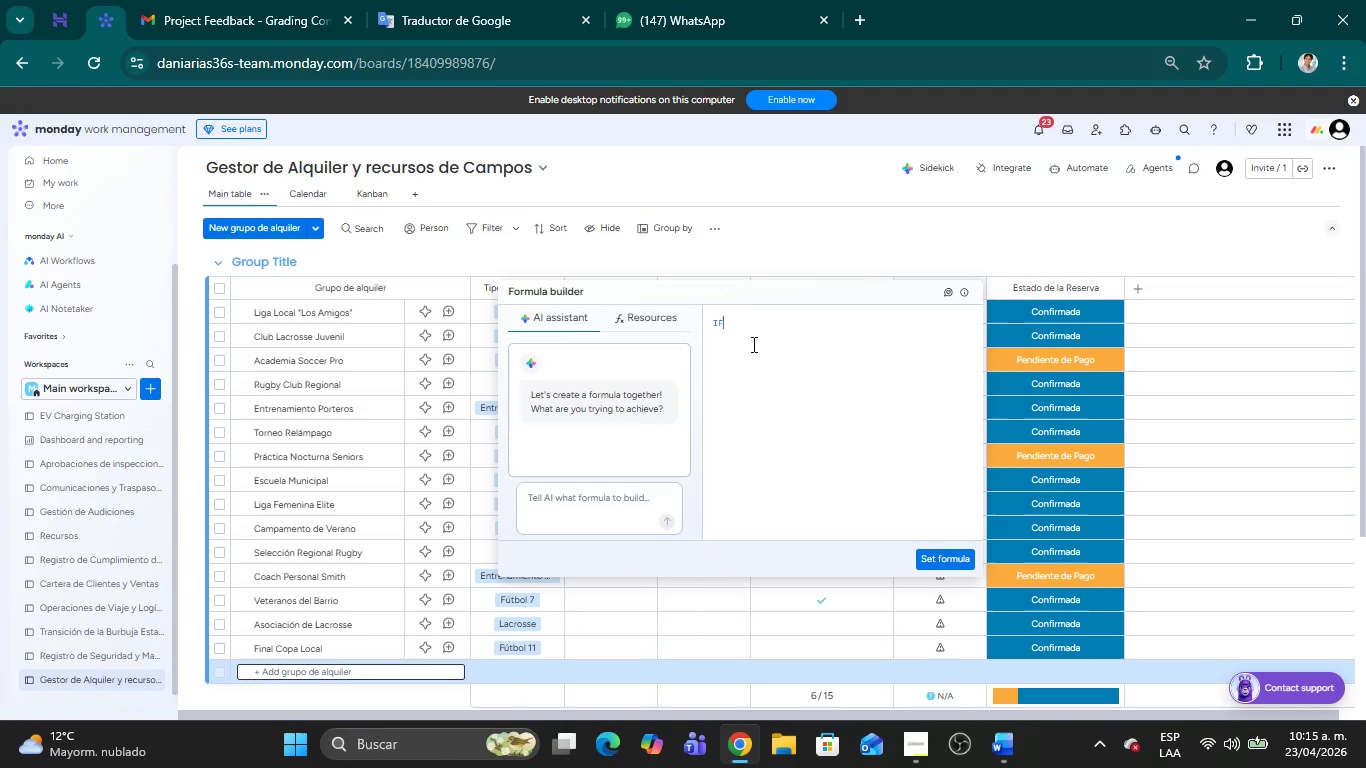 
key(Shift+8)
 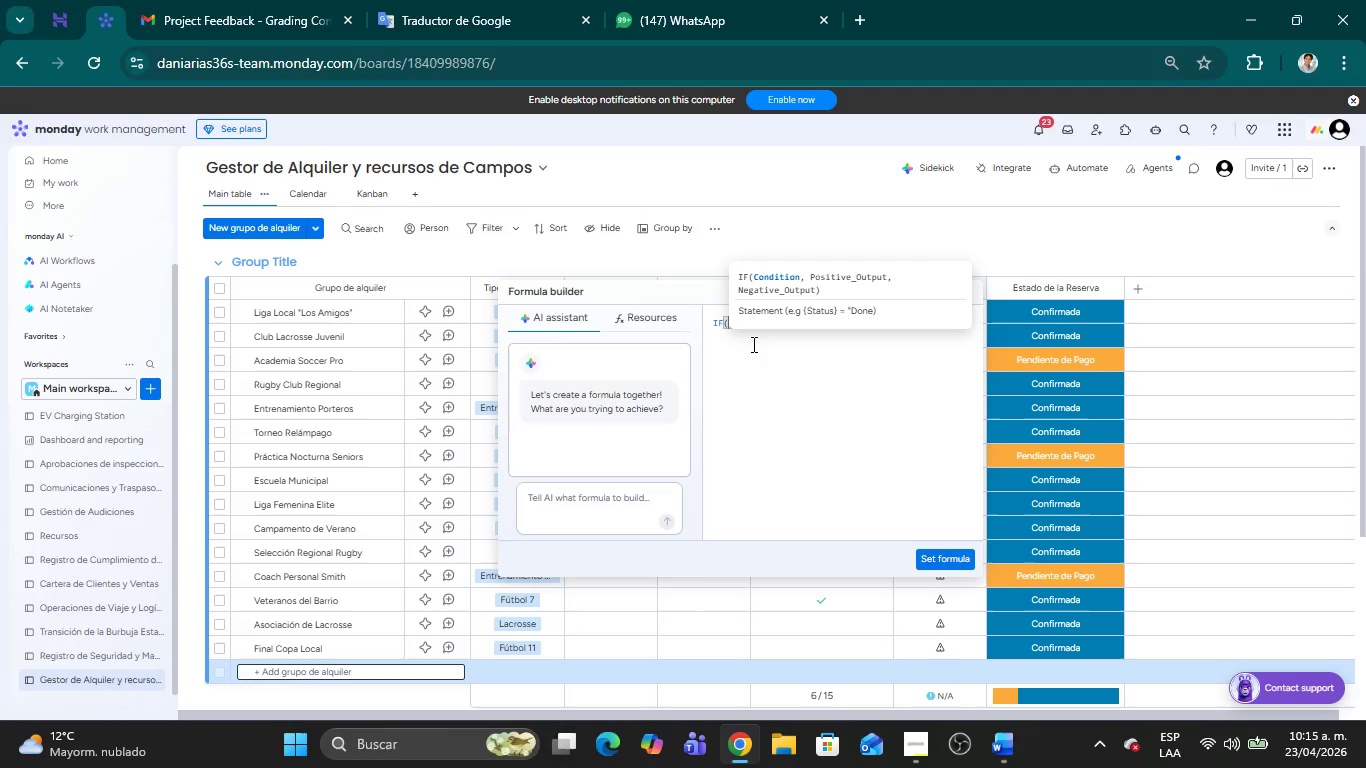 
key(Quote)
 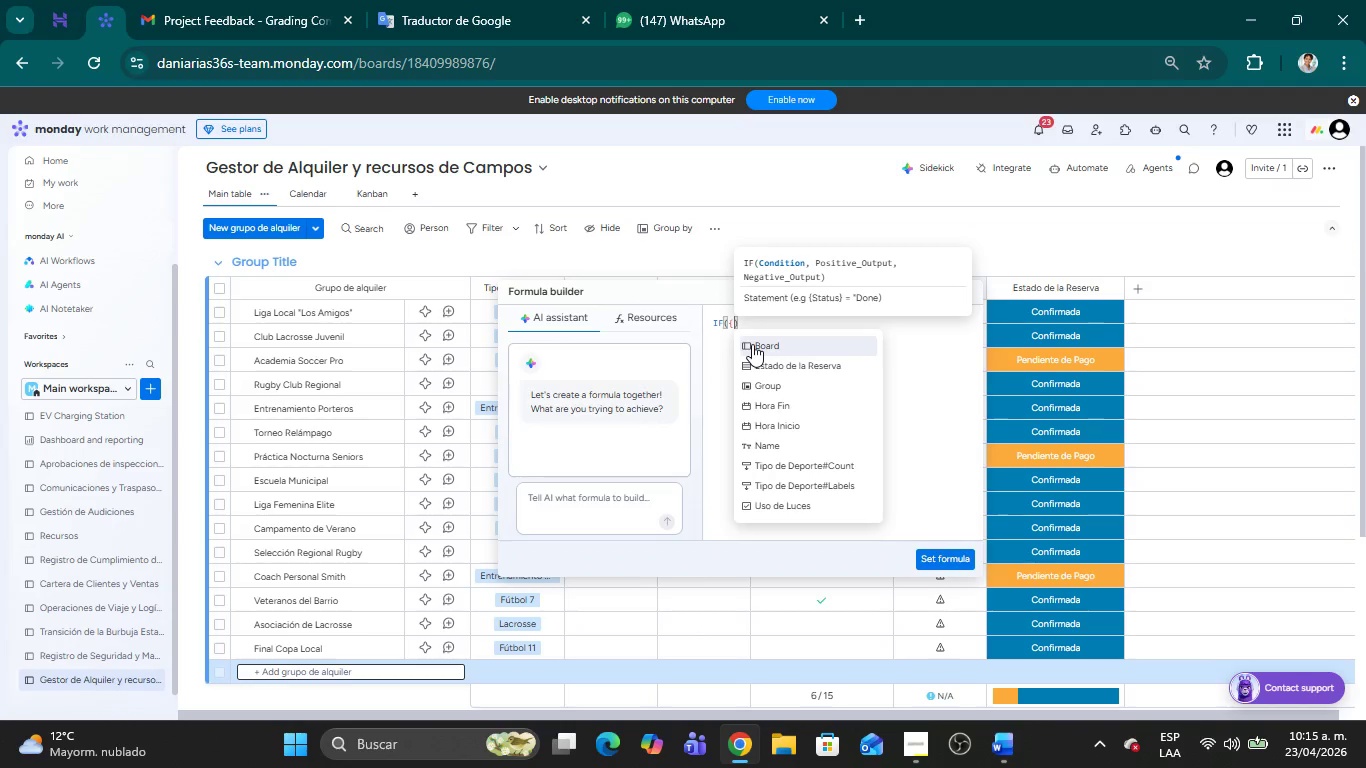 
key(CapsLock)
 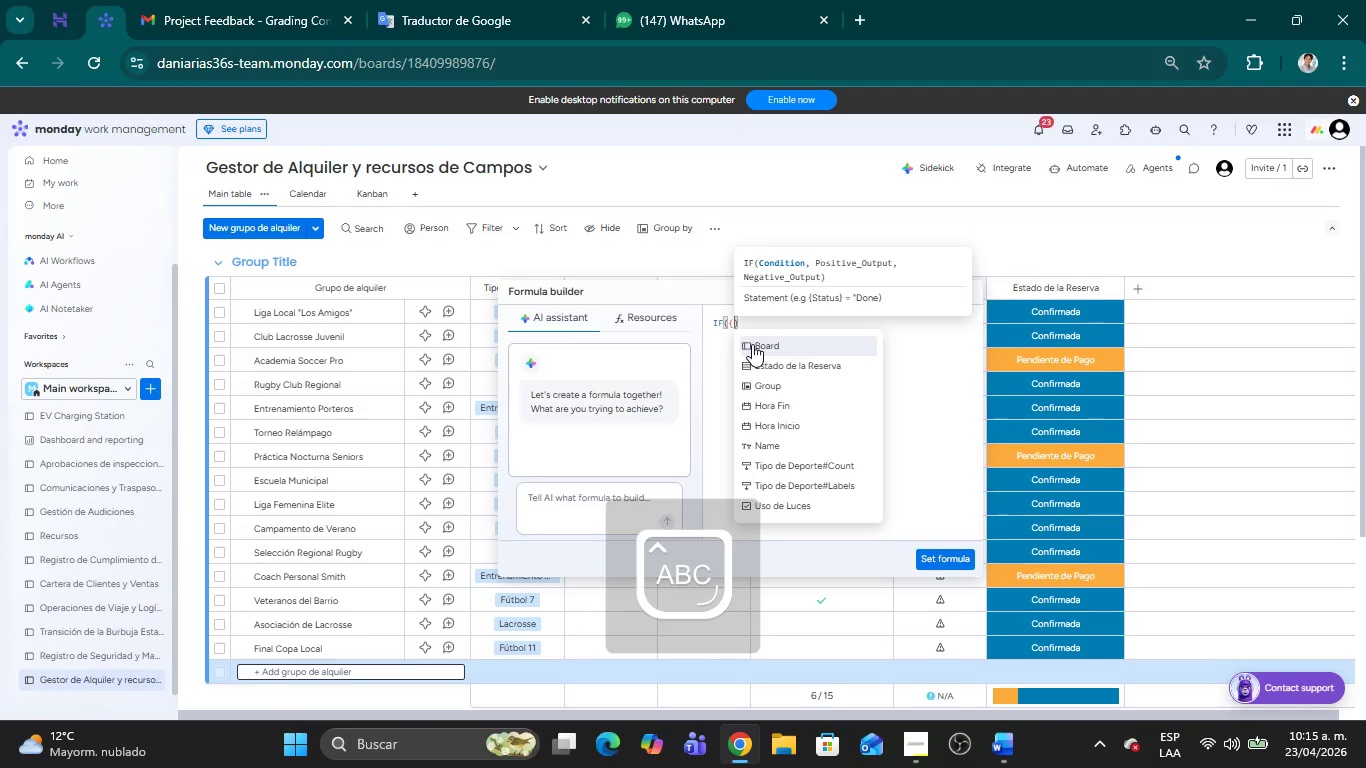 
key(U)
 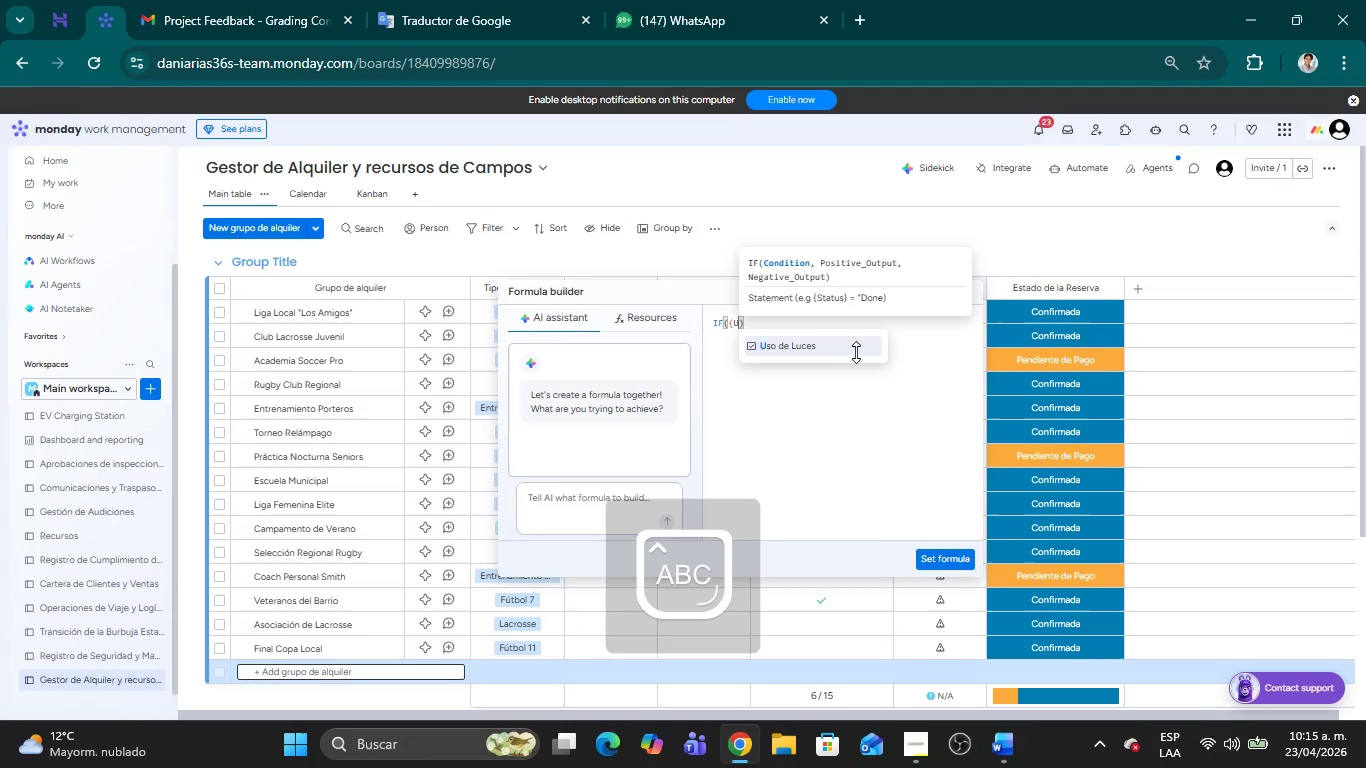 
left_click([806, 348])
 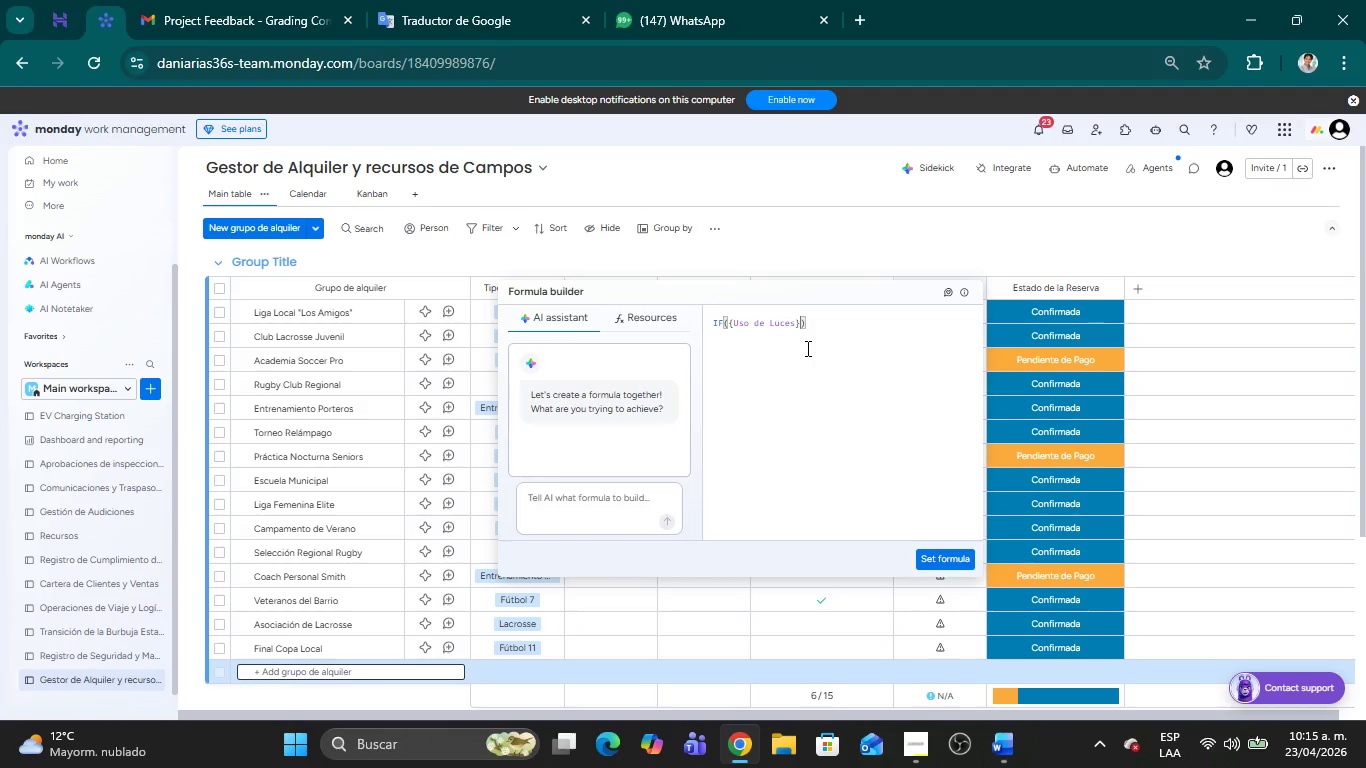 
key(ArrowLeft)
 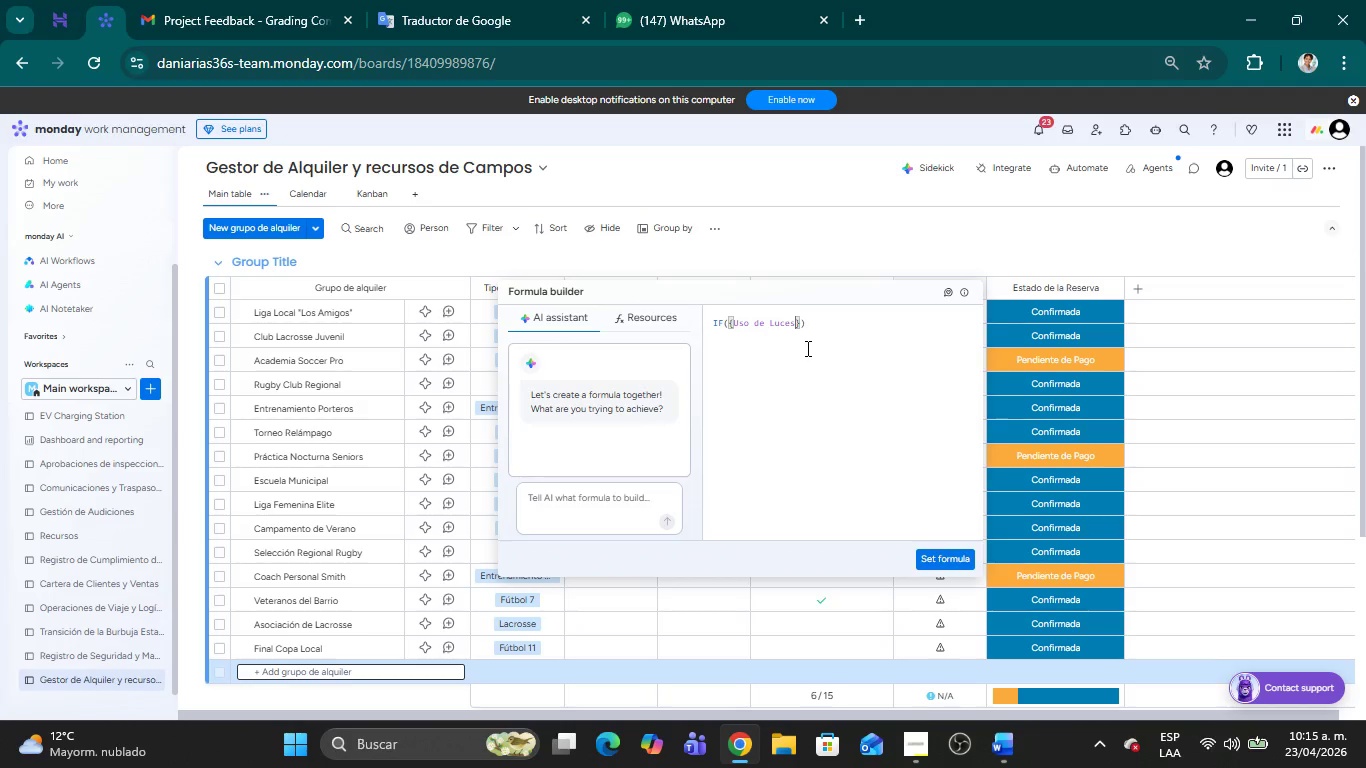 
key(ArrowRight)
 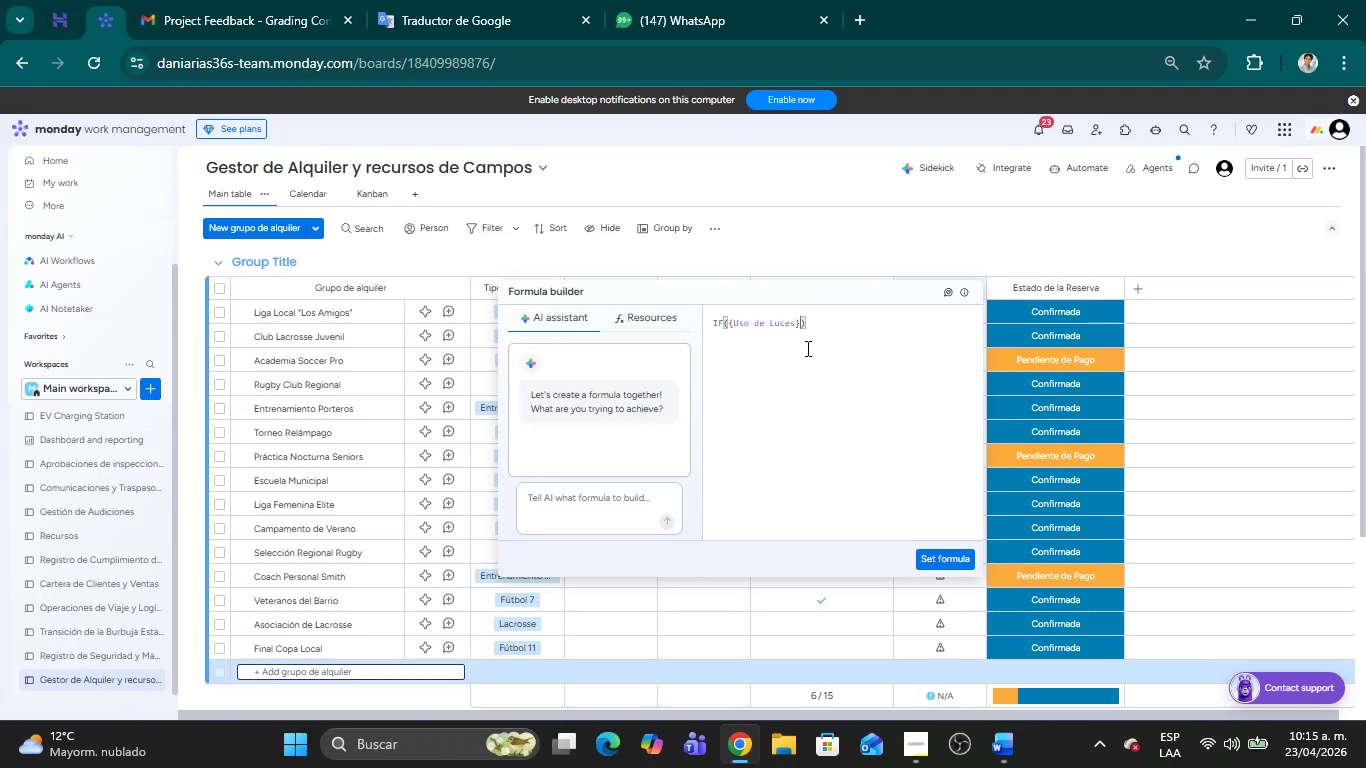 
key(Shift+ShiftRight)
 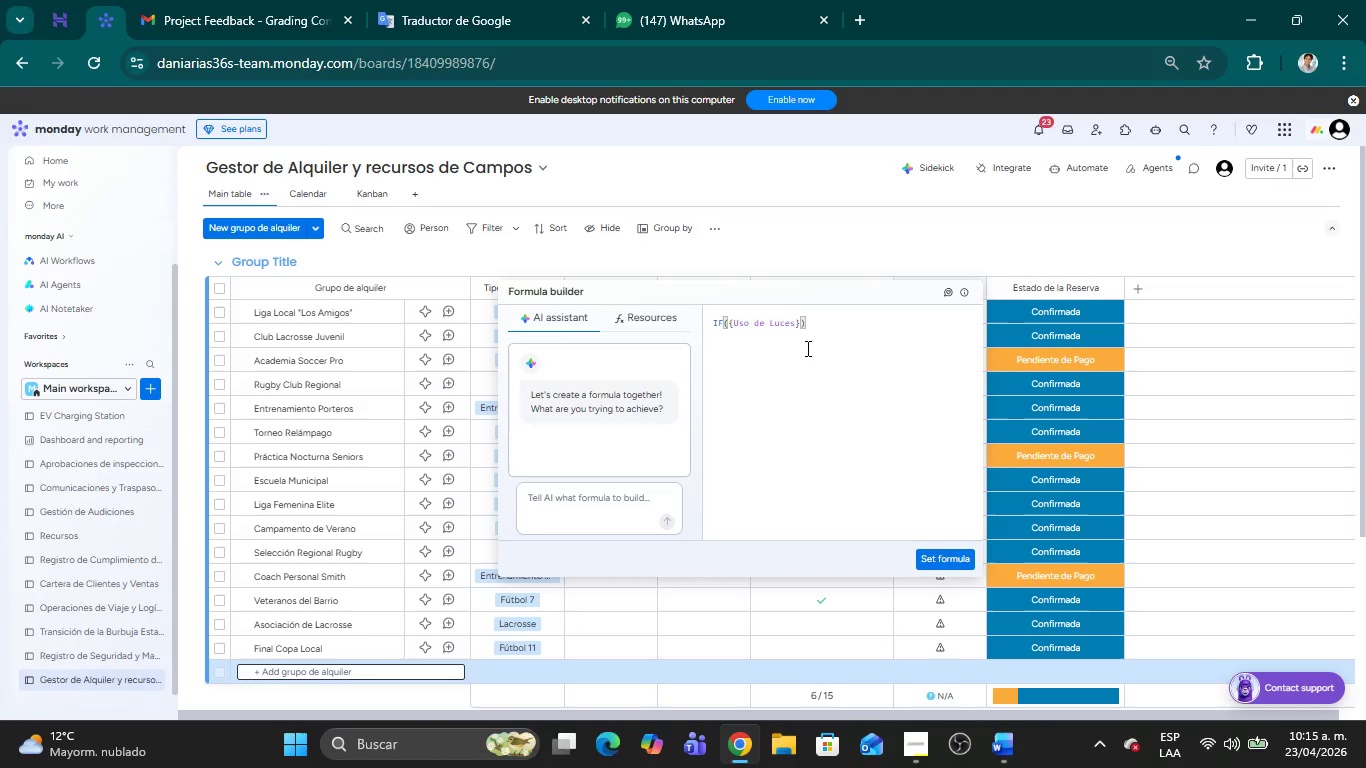 
key(Shift+0)
 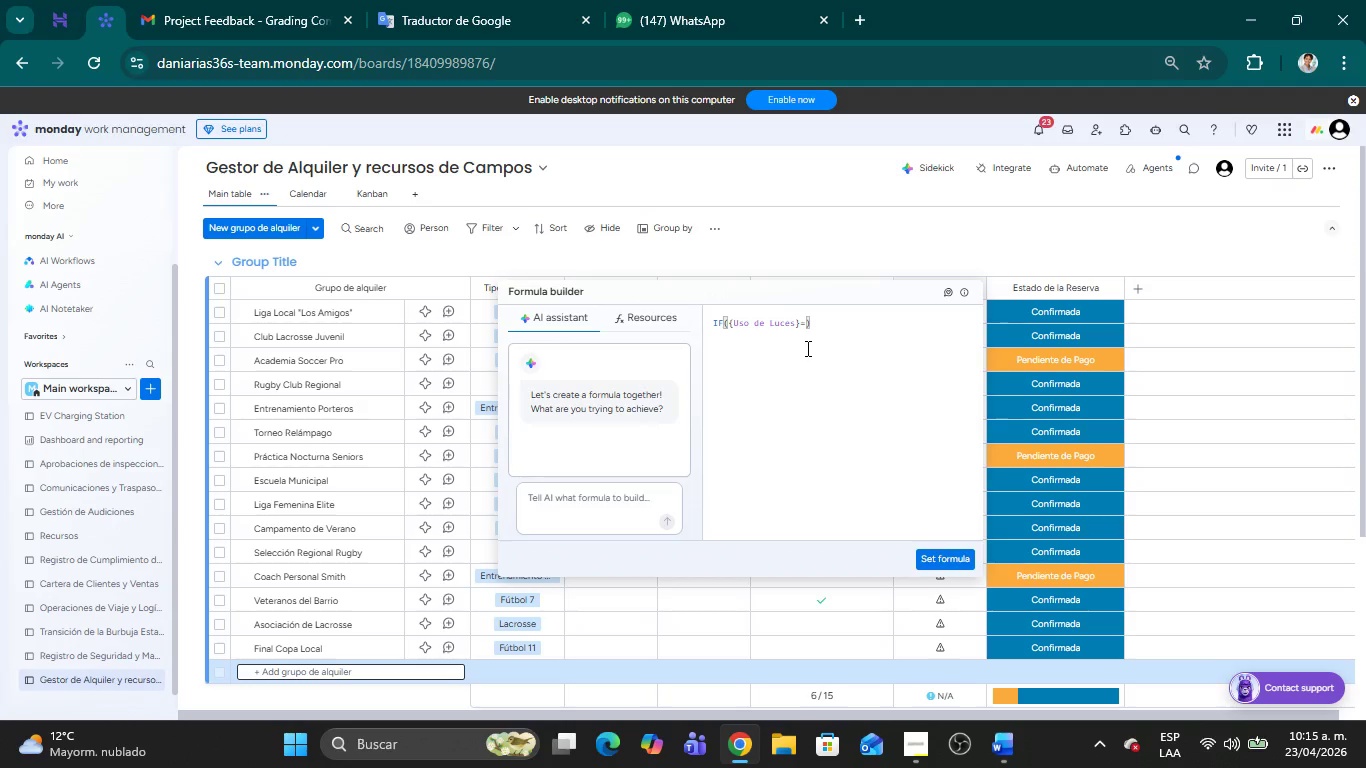 
type(@S;i@,150)
 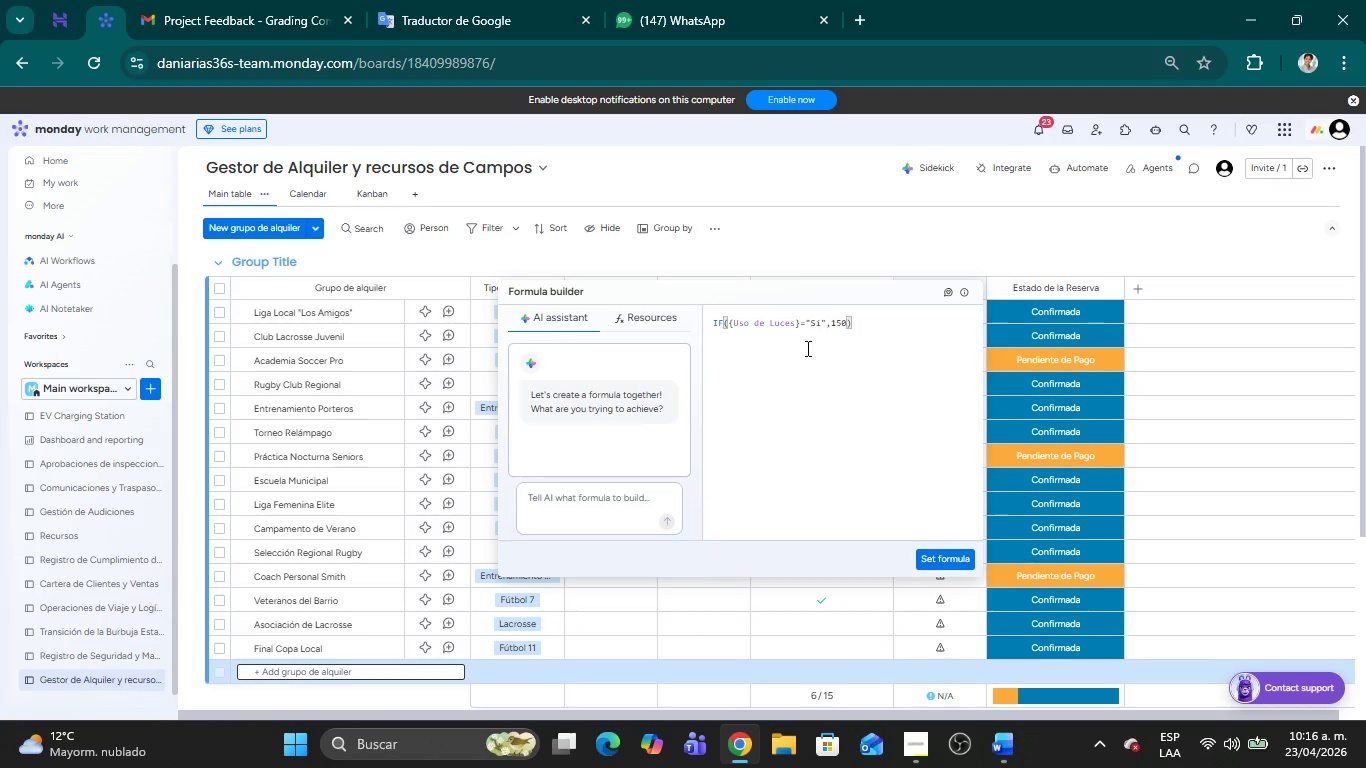 
key(ArrowLeft)
 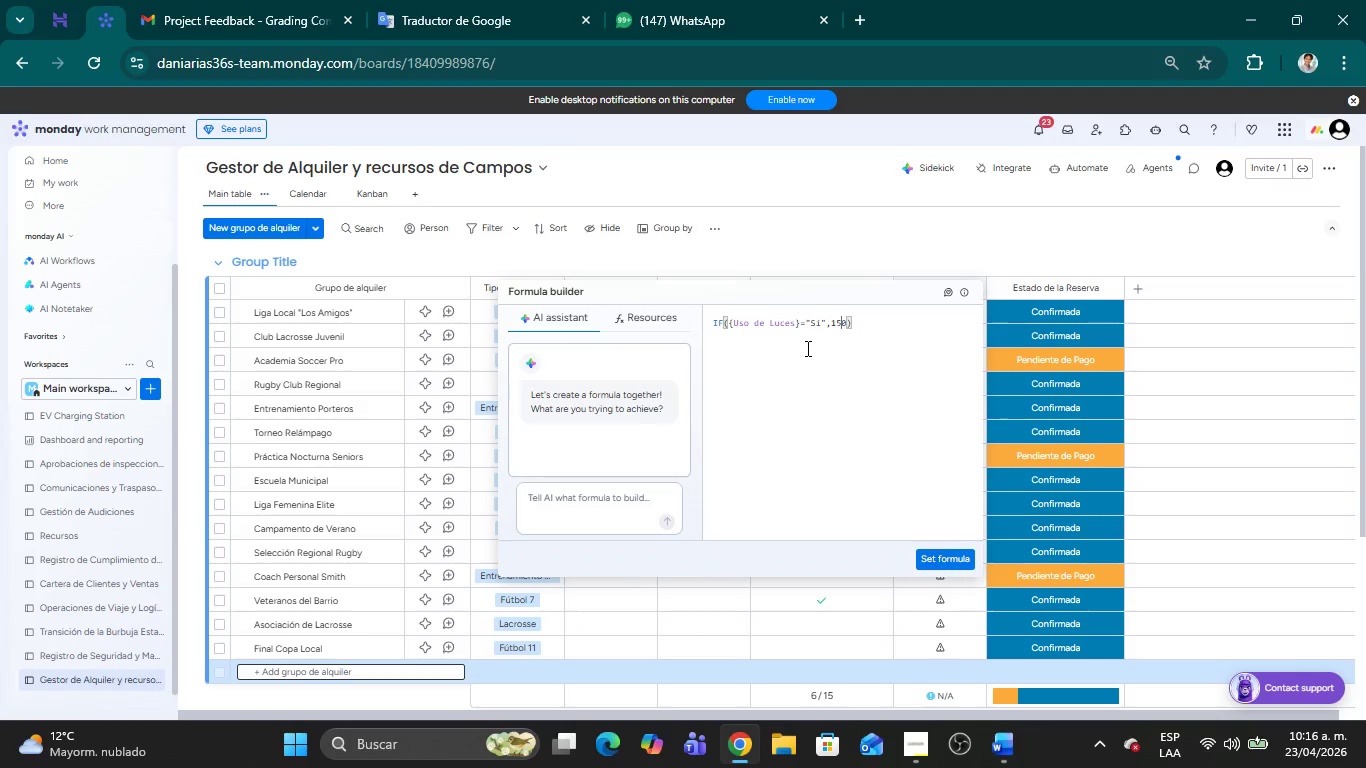 
key(ArrowLeft)
 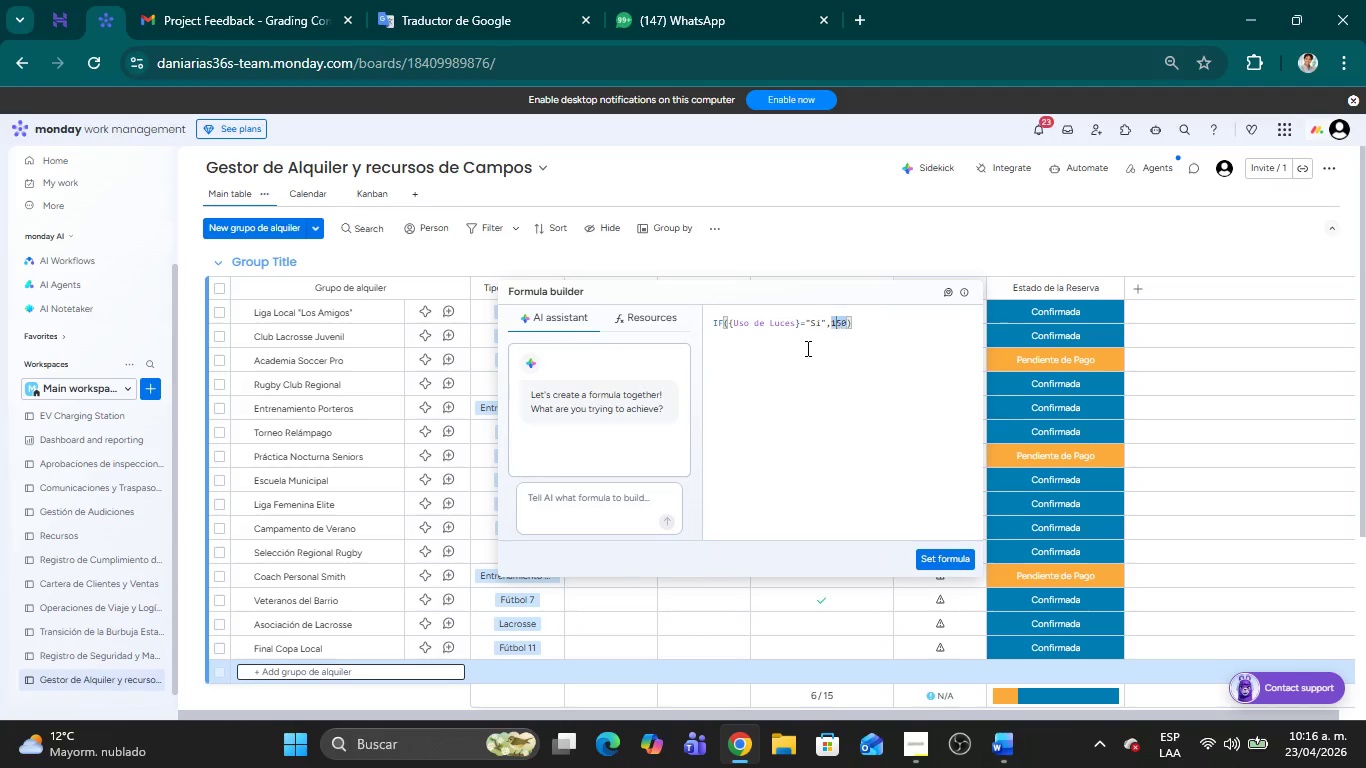 
key(ArrowLeft)
 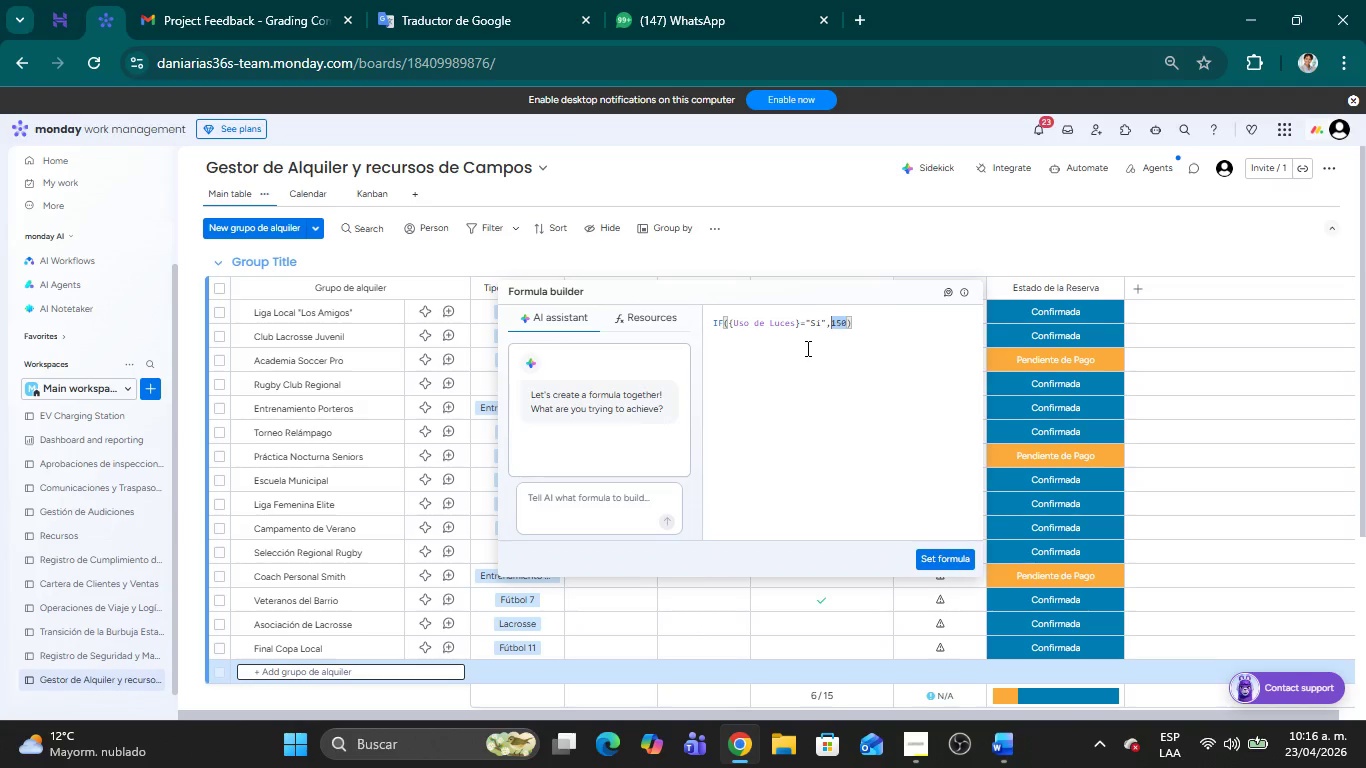 
key(Space)
 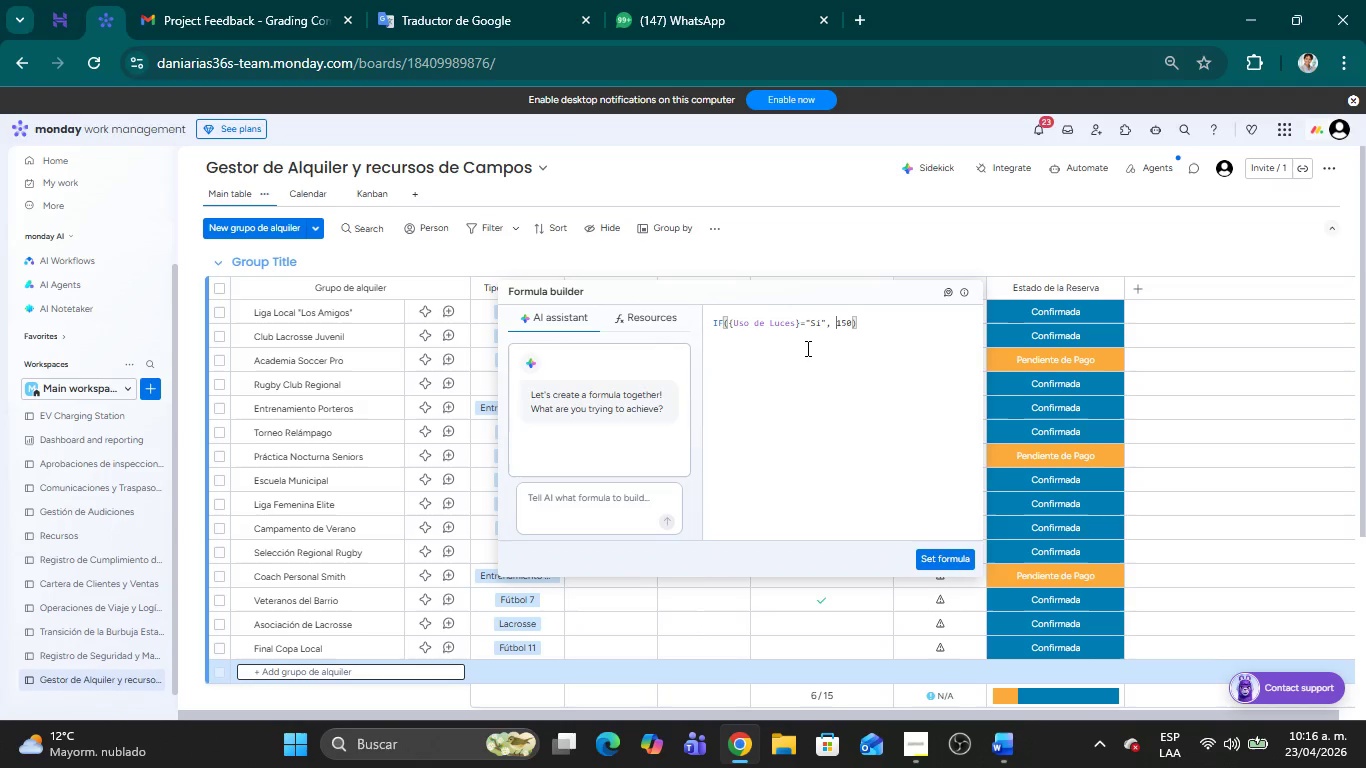 
key(ArrowRight)
 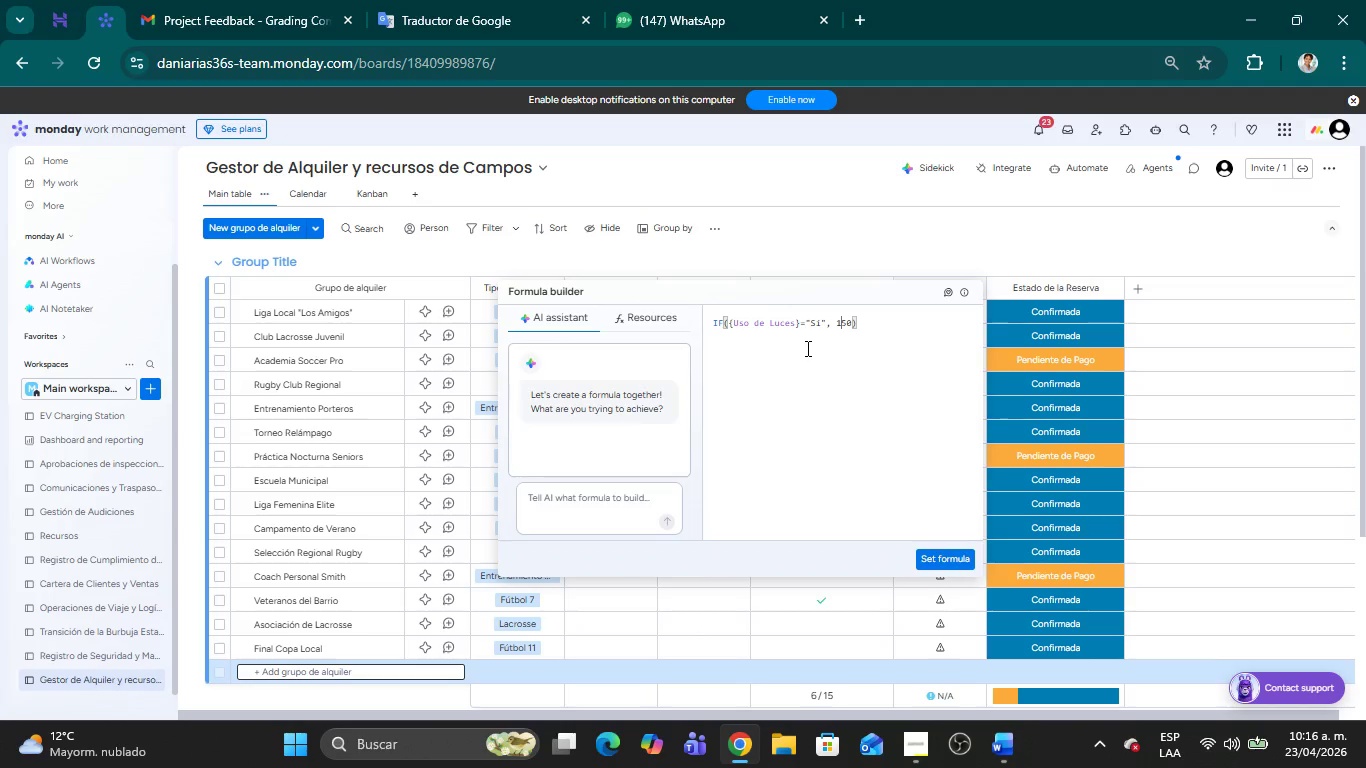 
key(ArrowRight)
 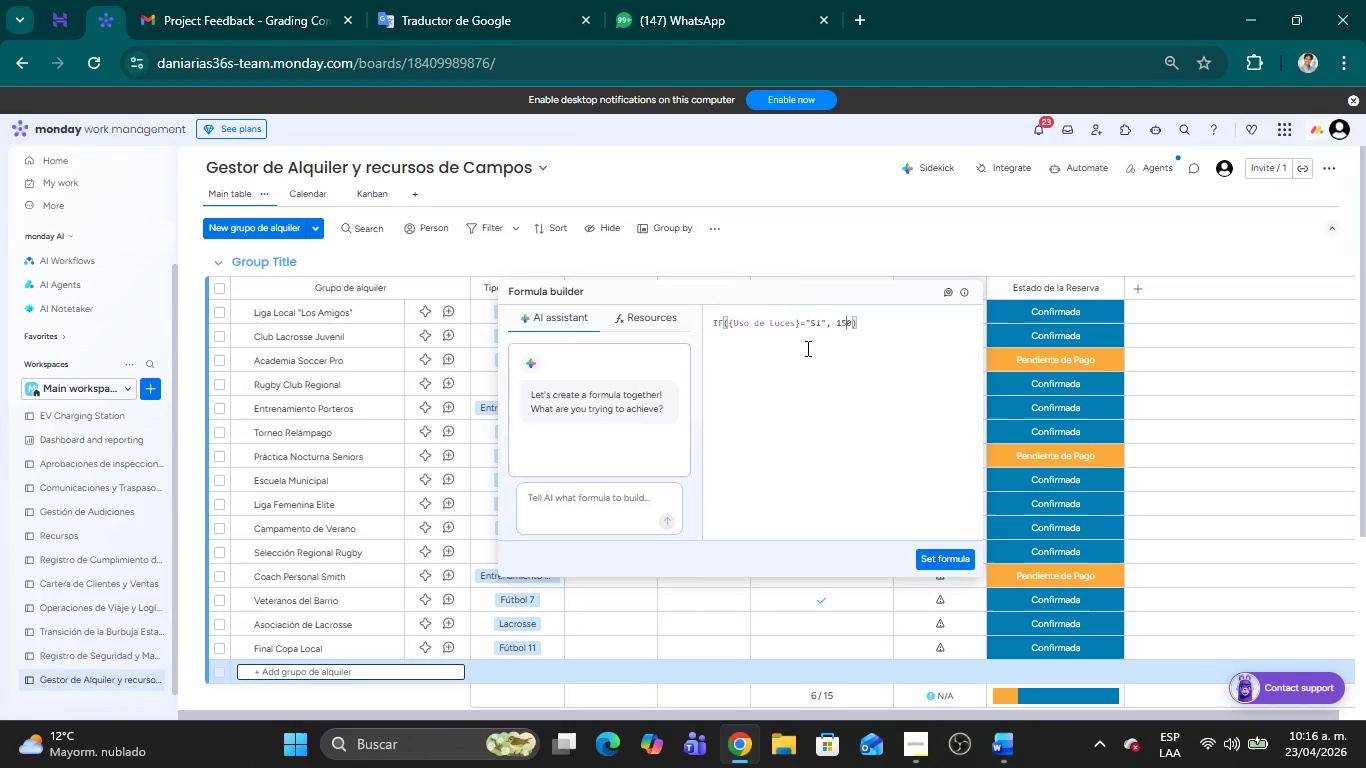 
key(ArrowRight)
 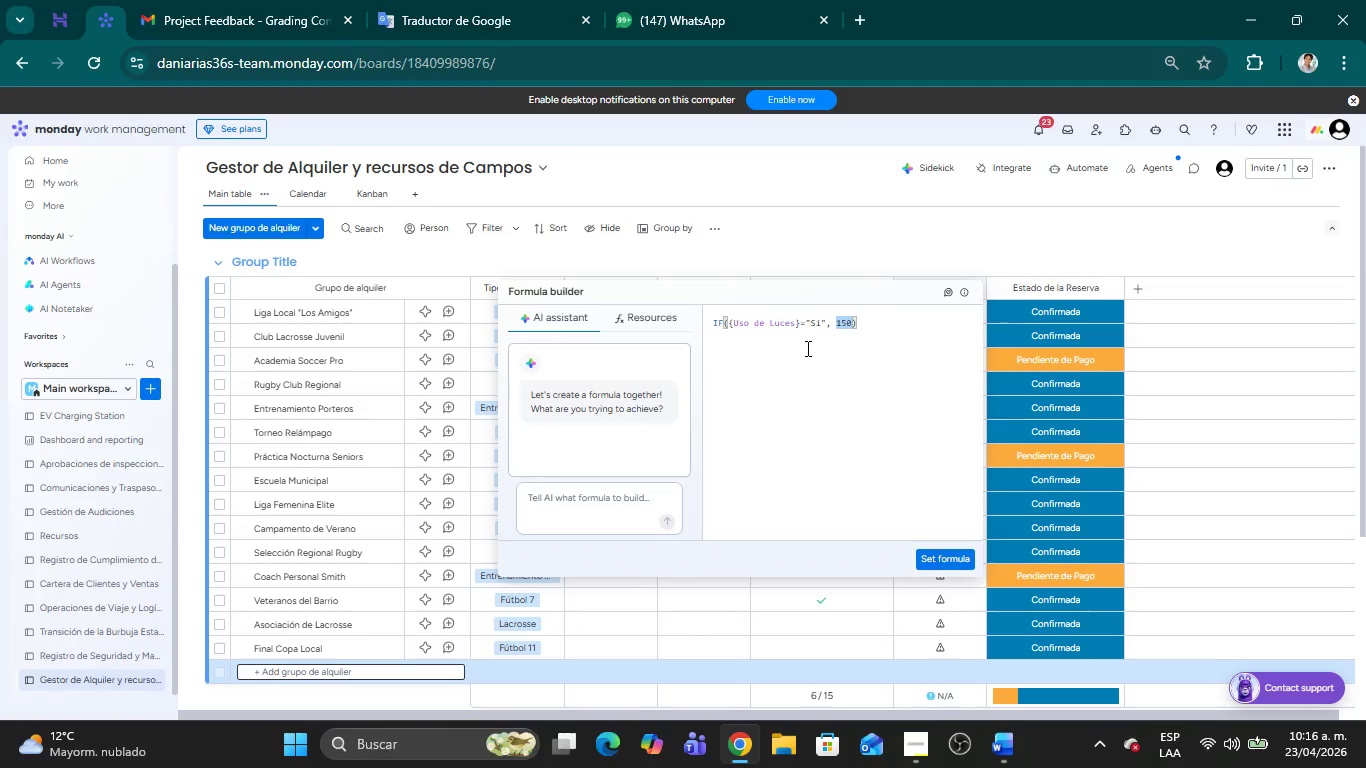 
type(, 100)
 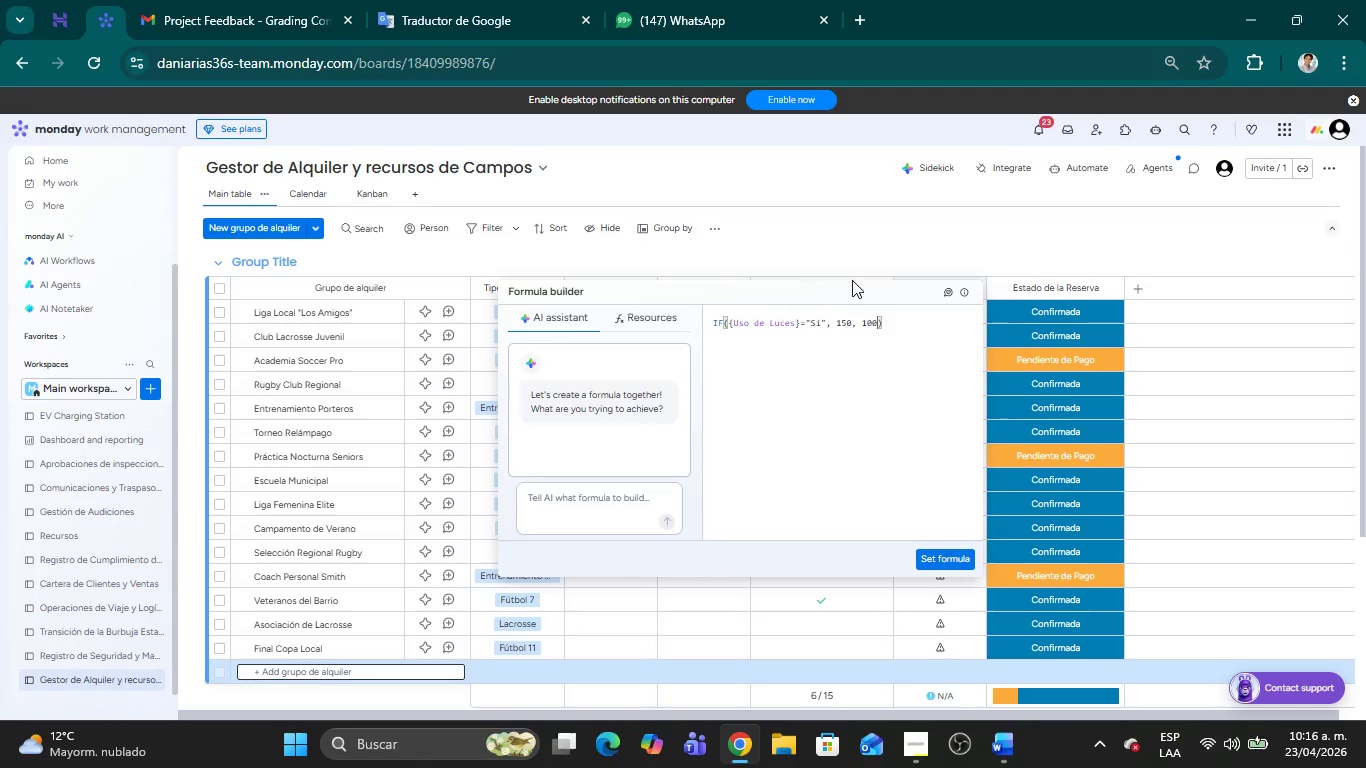 
left_click([864, 257])
 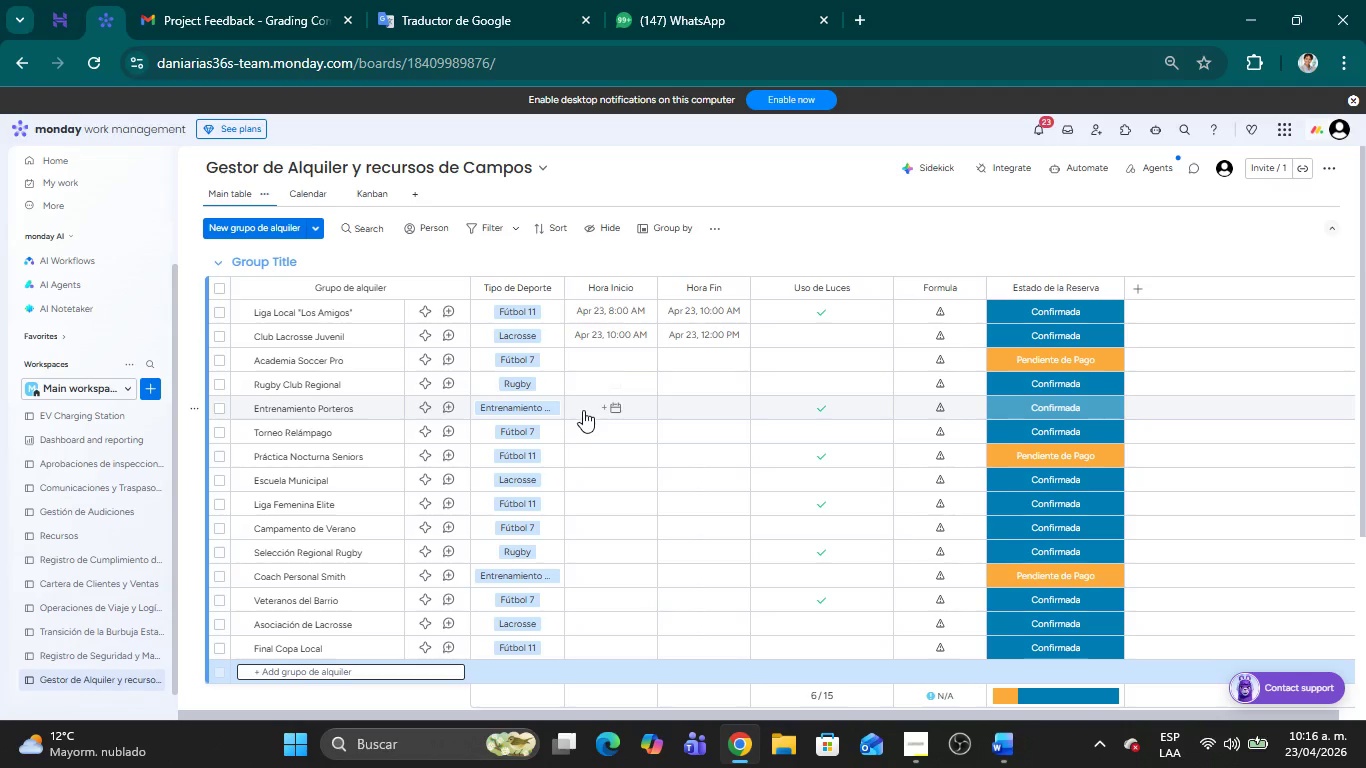 
wait(20.61)
 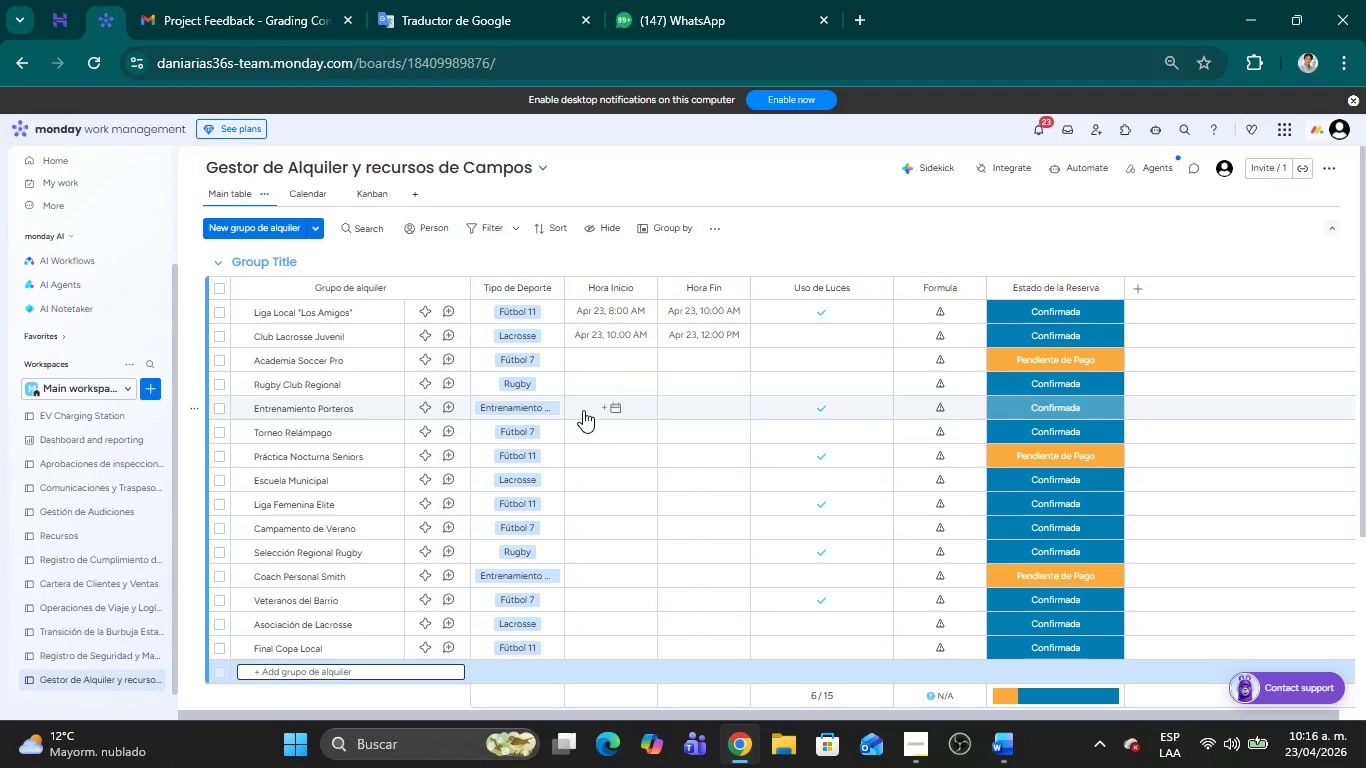 
left_click([816, 331])
 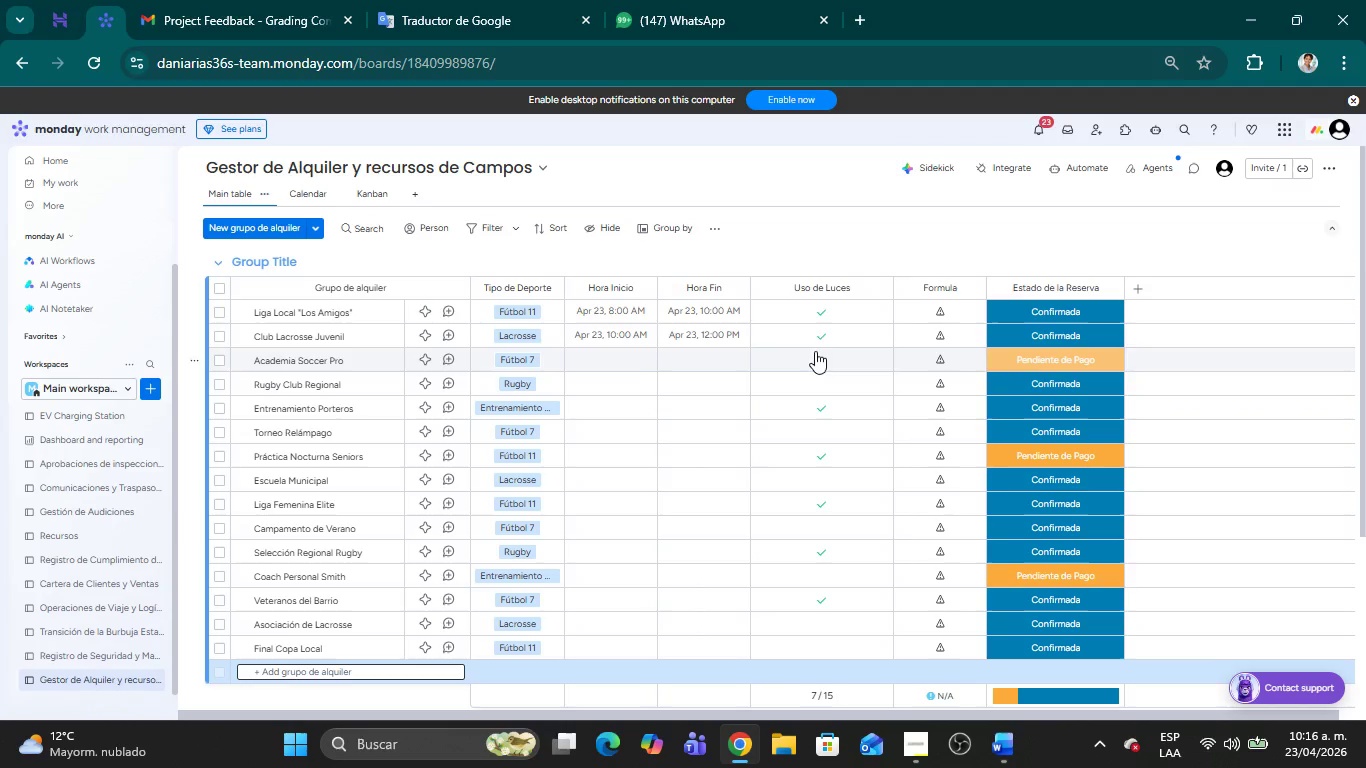 
left_click([824, 330])
 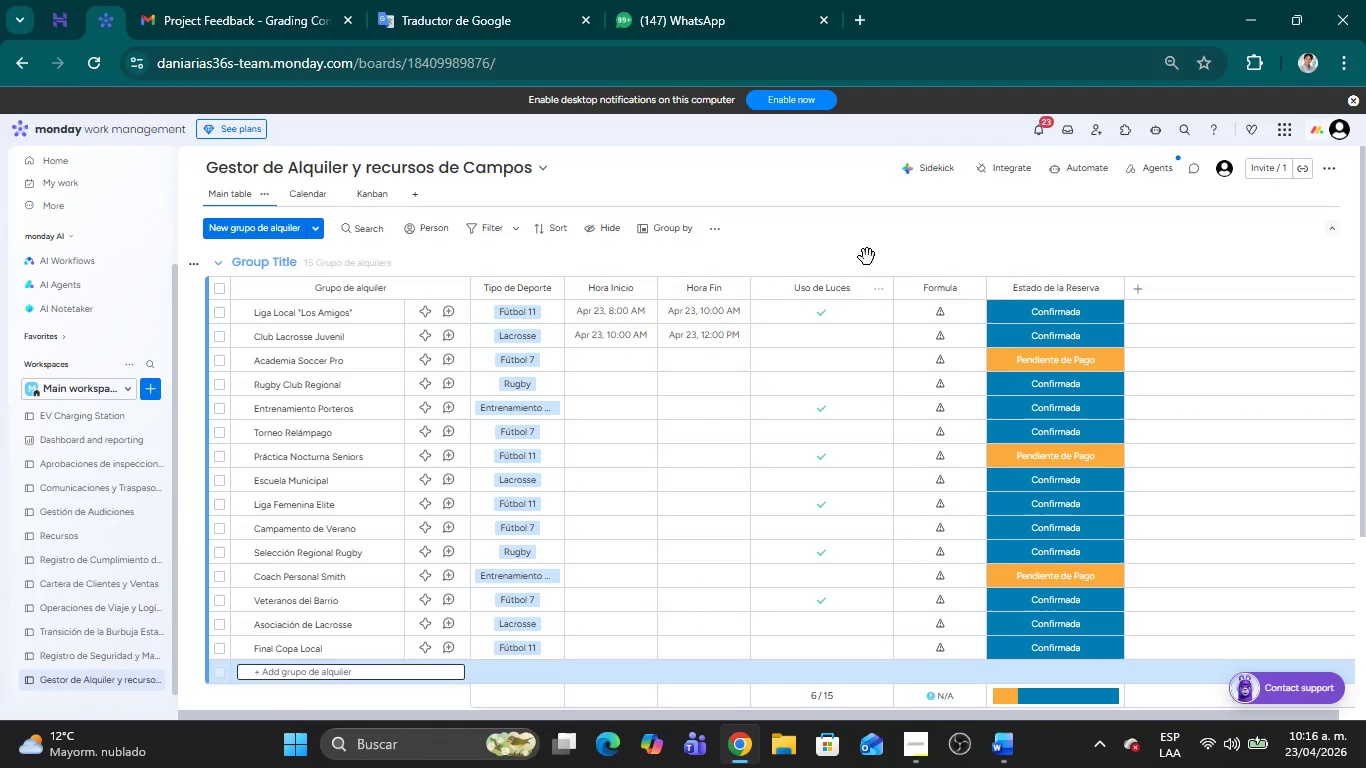 
left_click([887, 240])
 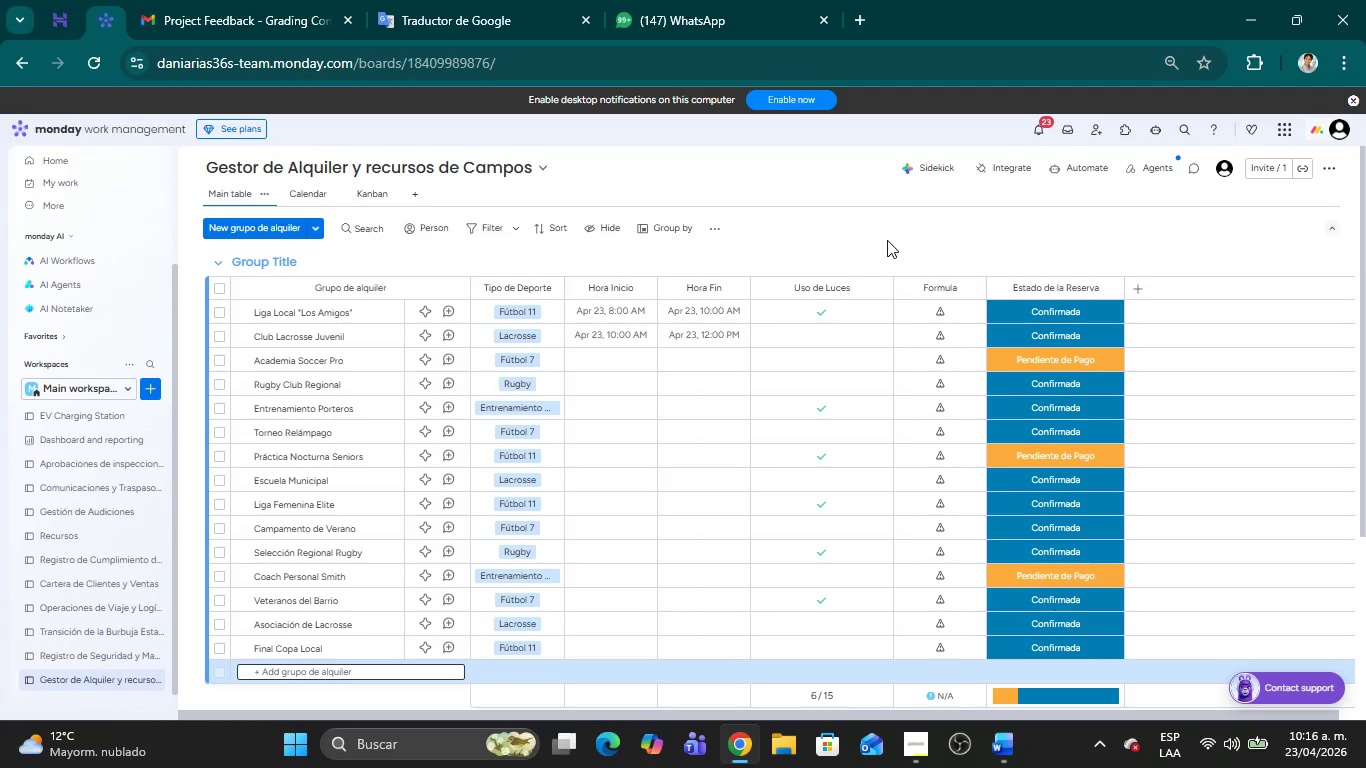 
left_click([929, 313])
 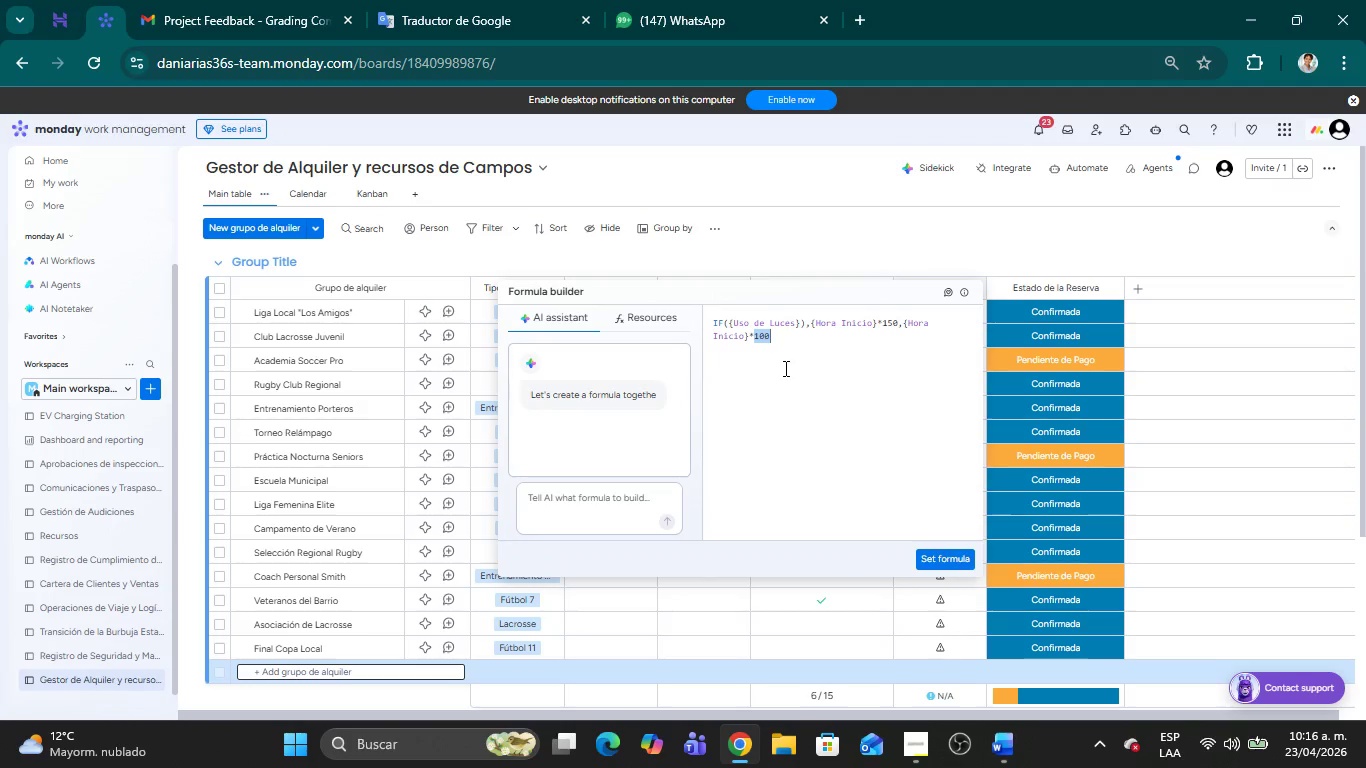 
left_click([785, 340])
 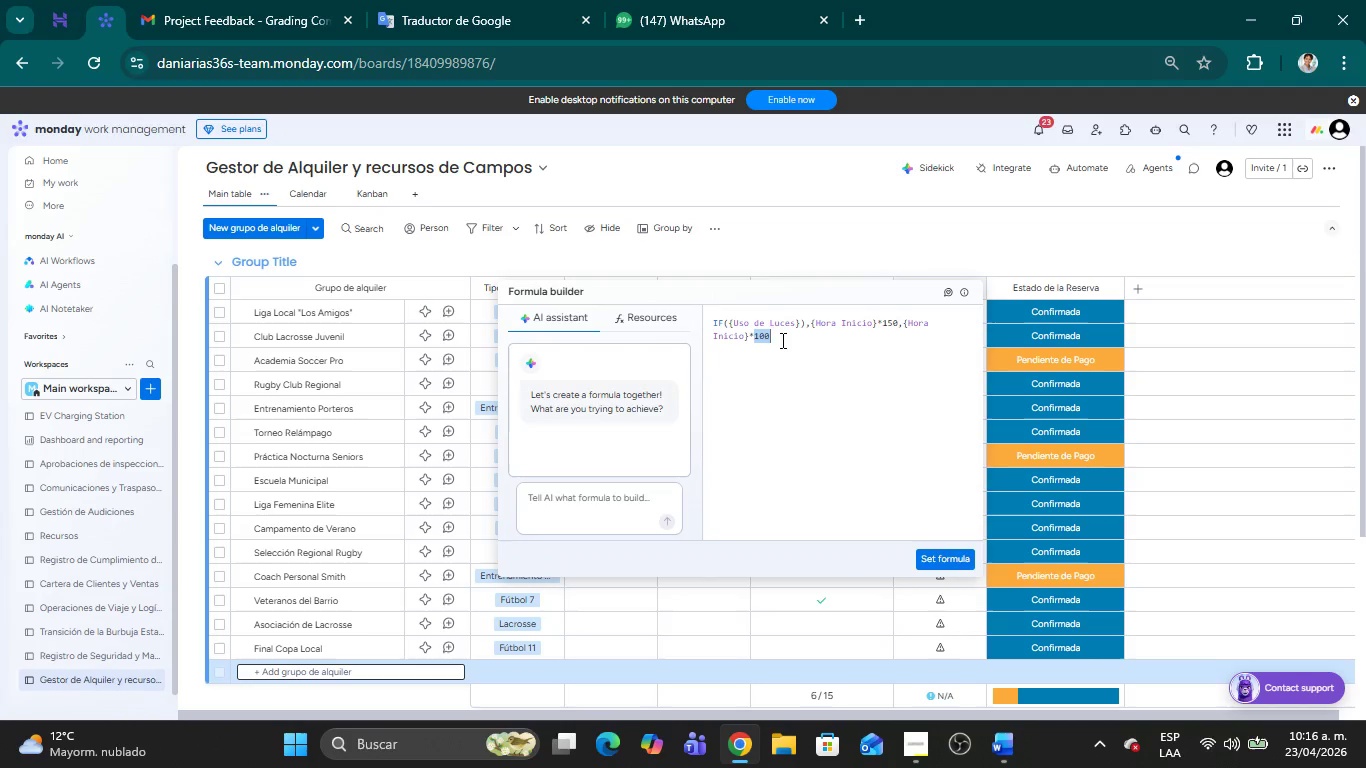 
left_click_drag(start_coordinate=[782, 337], to_coordinate=[765, 334])
 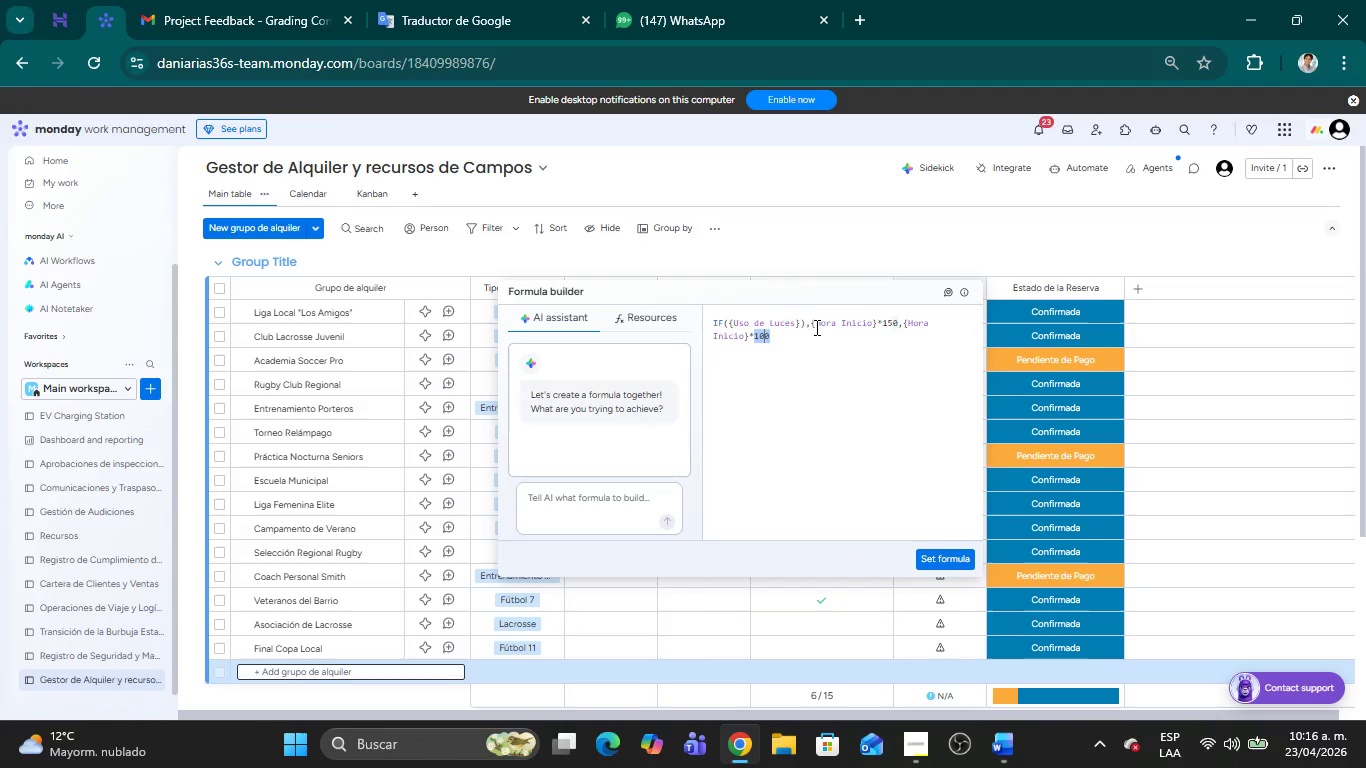 
left_click_drag(start_coordinate=[781, 334], to_coordinate=[729, 330])
 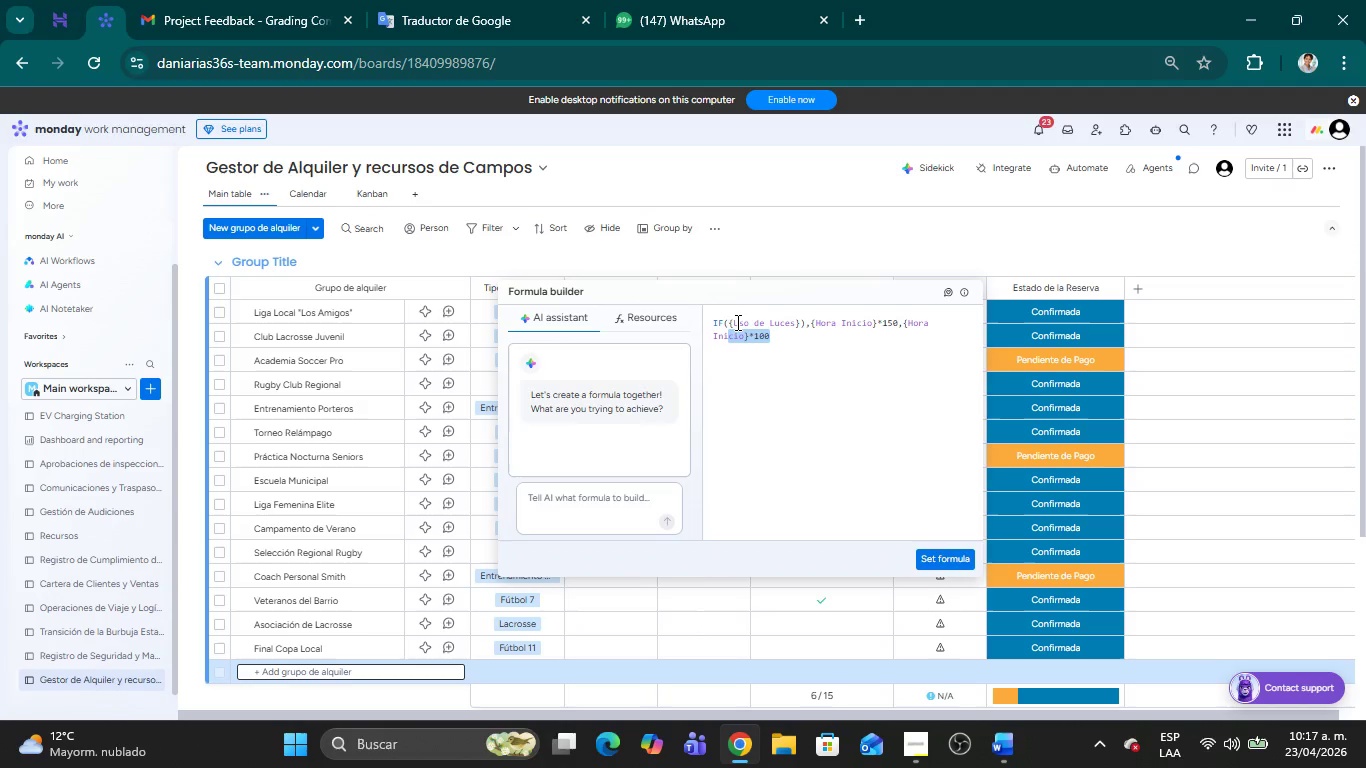 
wait(29.7)
 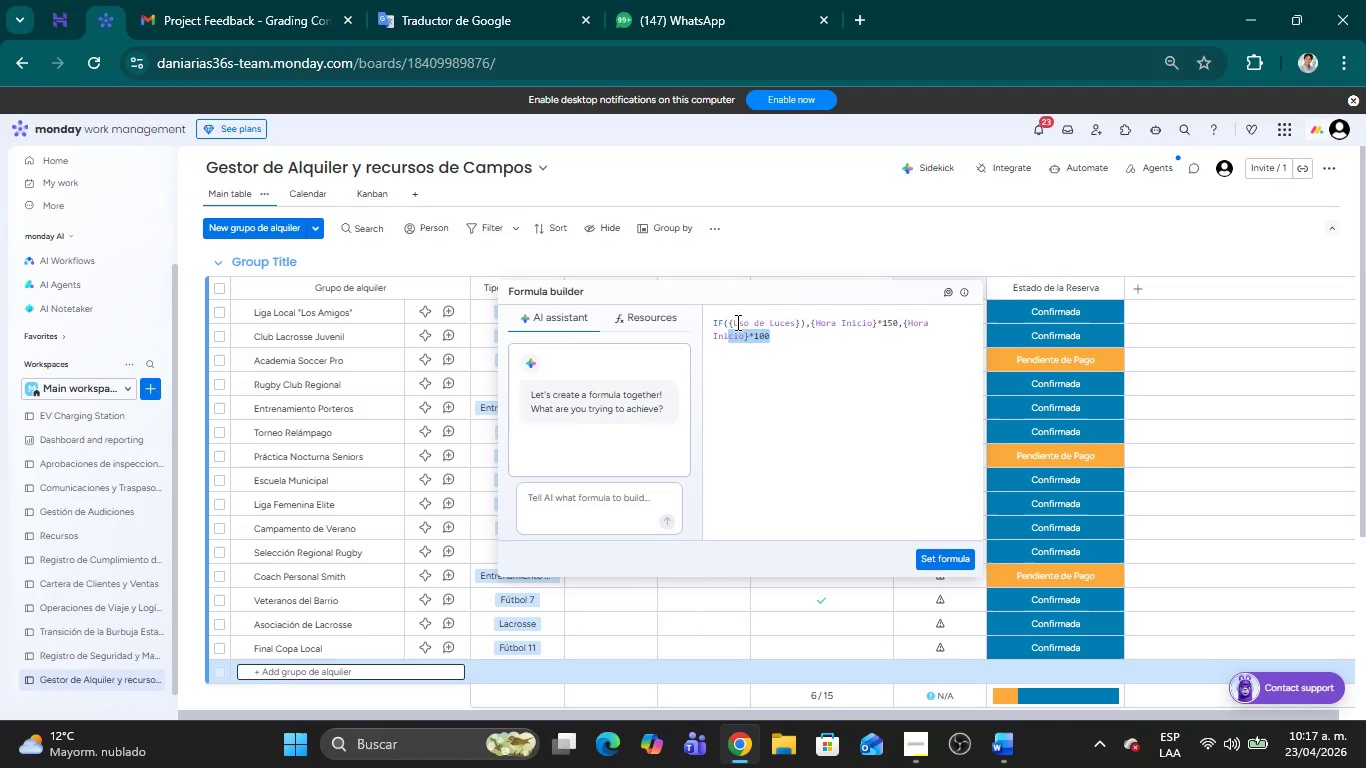 
left_click([798, 241])
 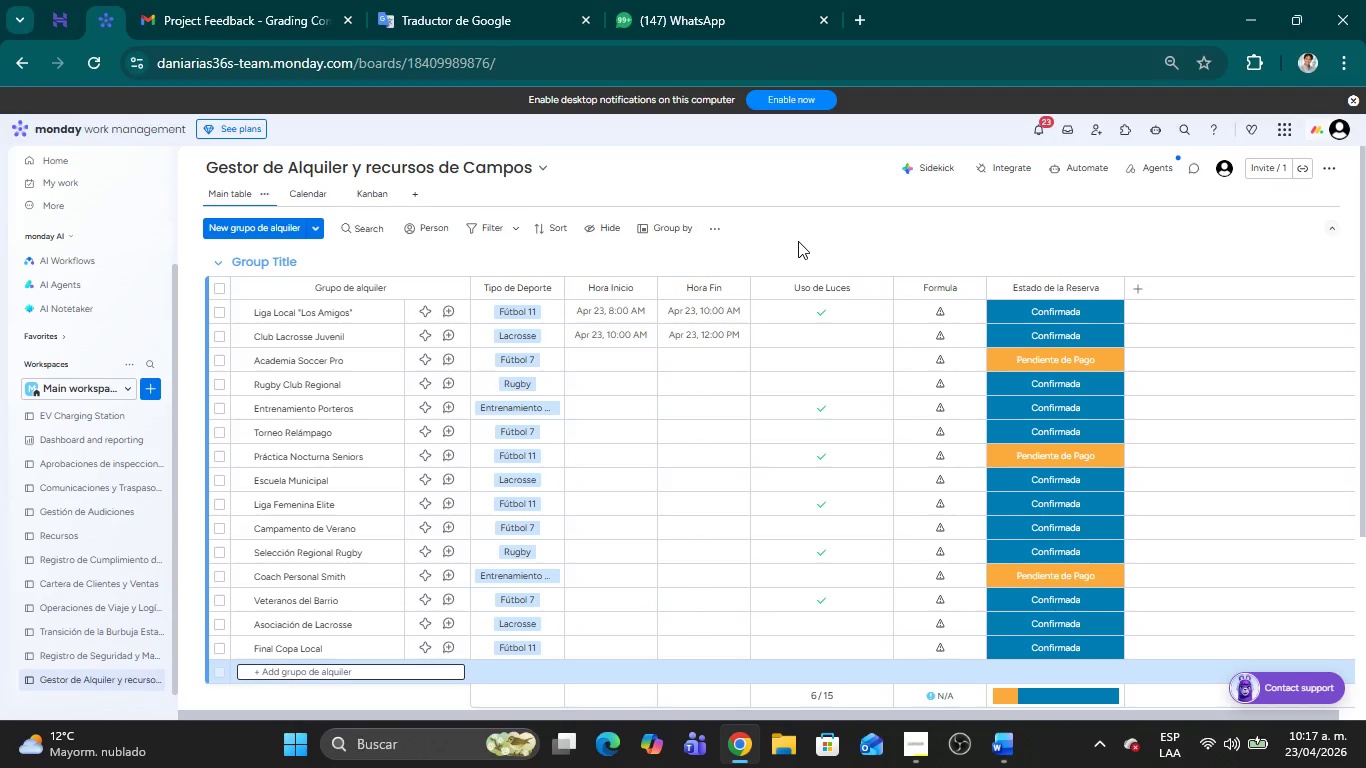 
wait(11.95)
 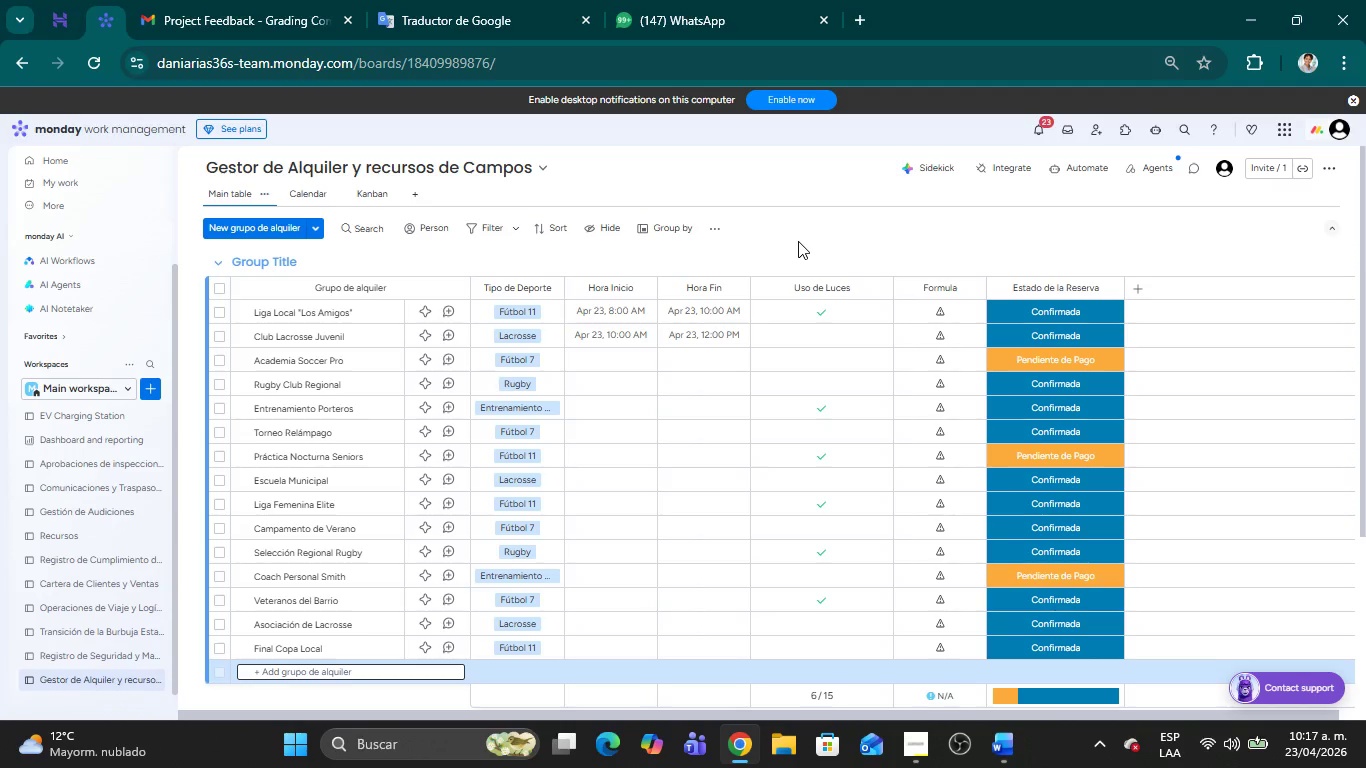 
left_click([950, 303])
 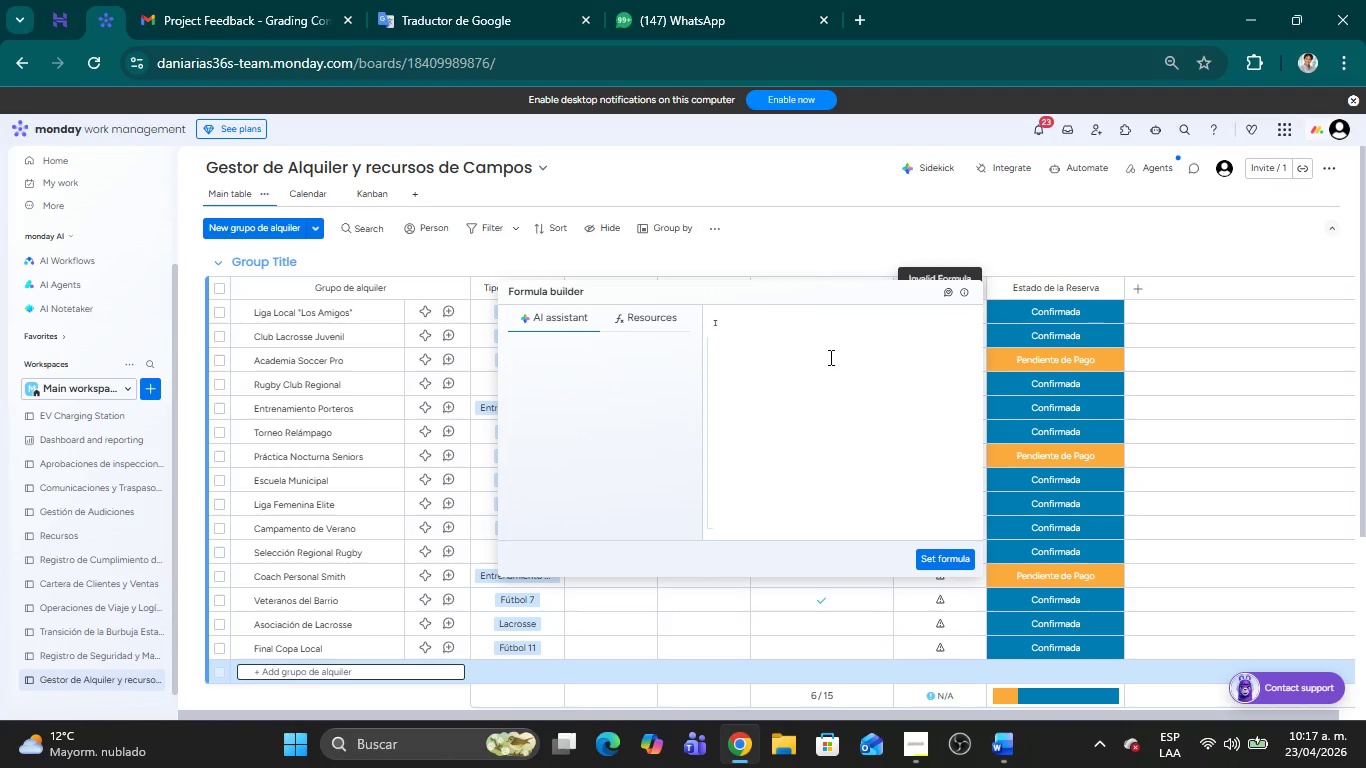 
left_click([802, 356])
 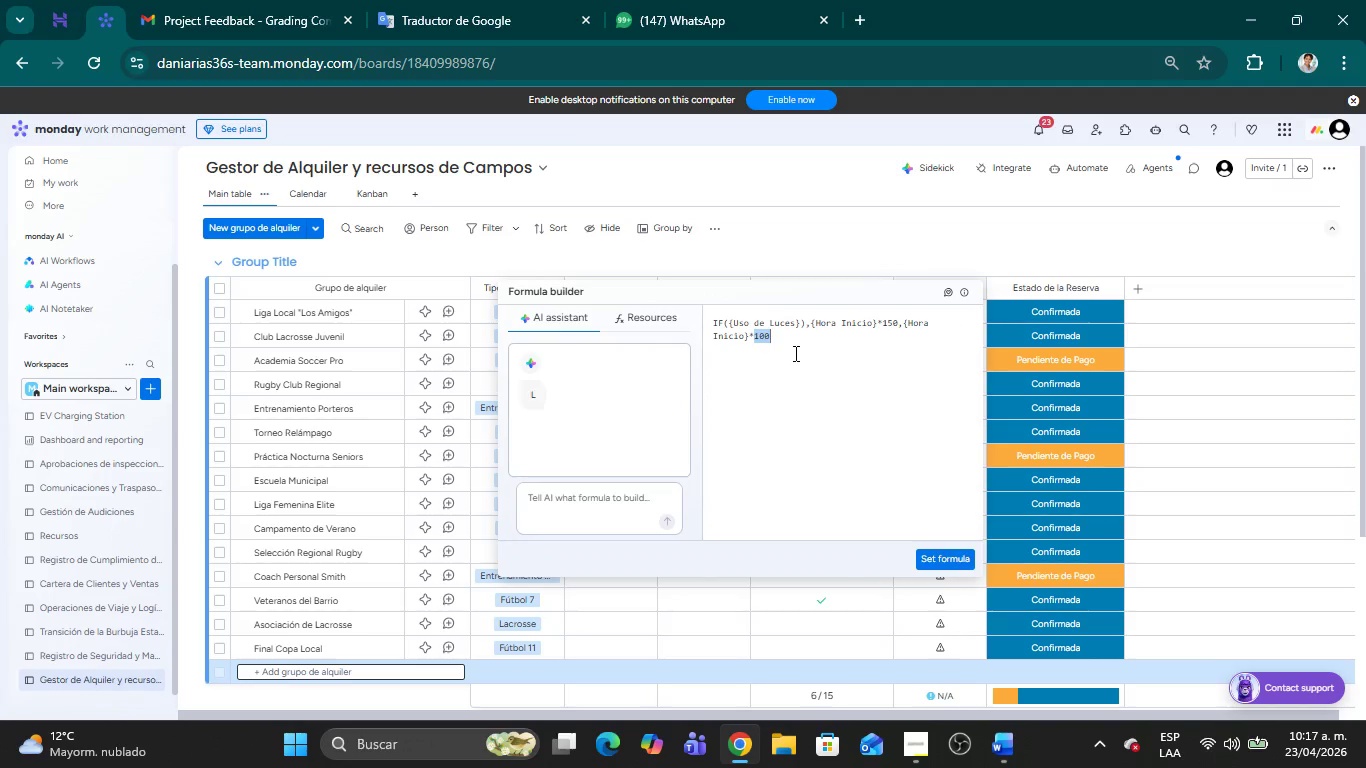 
left_click_drag(start_coordinate=[792, 353], to_coordinate=[717, 328])
 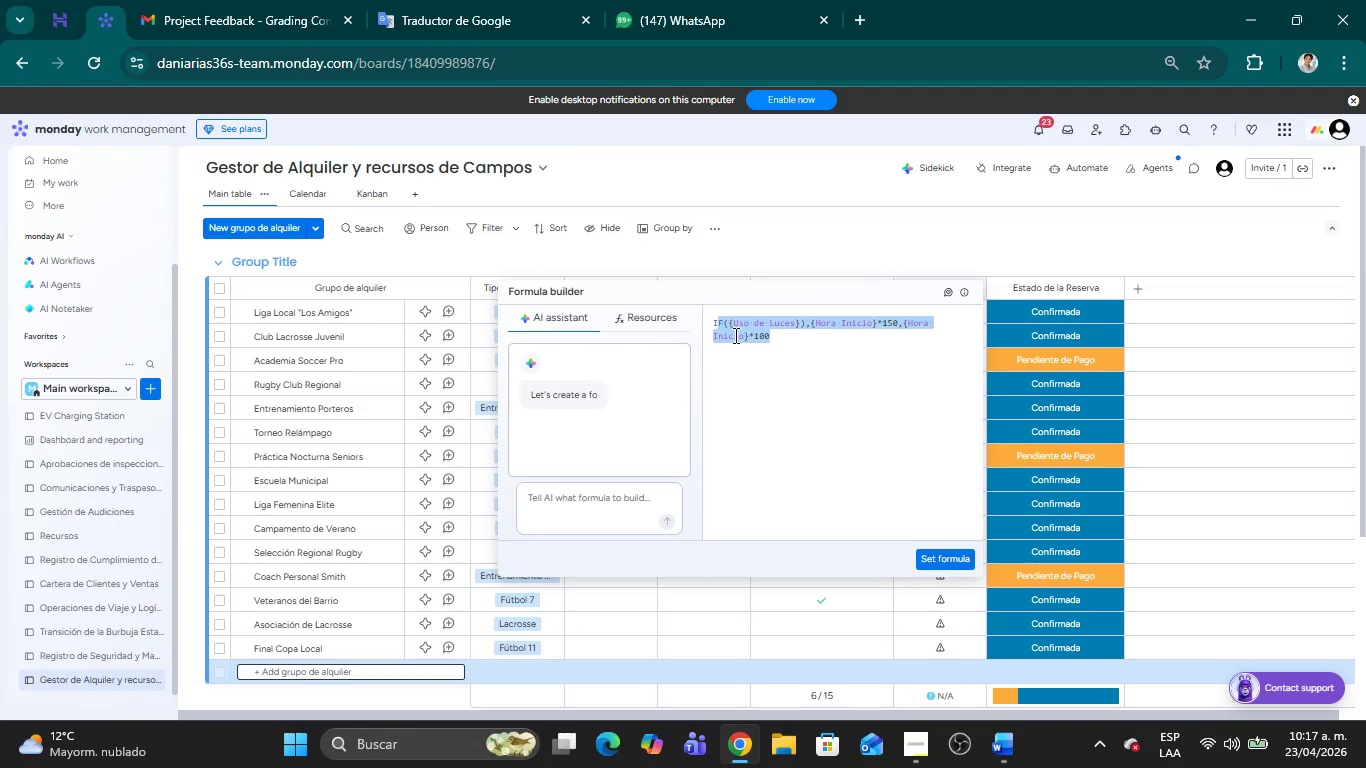 
key(Backspace)
 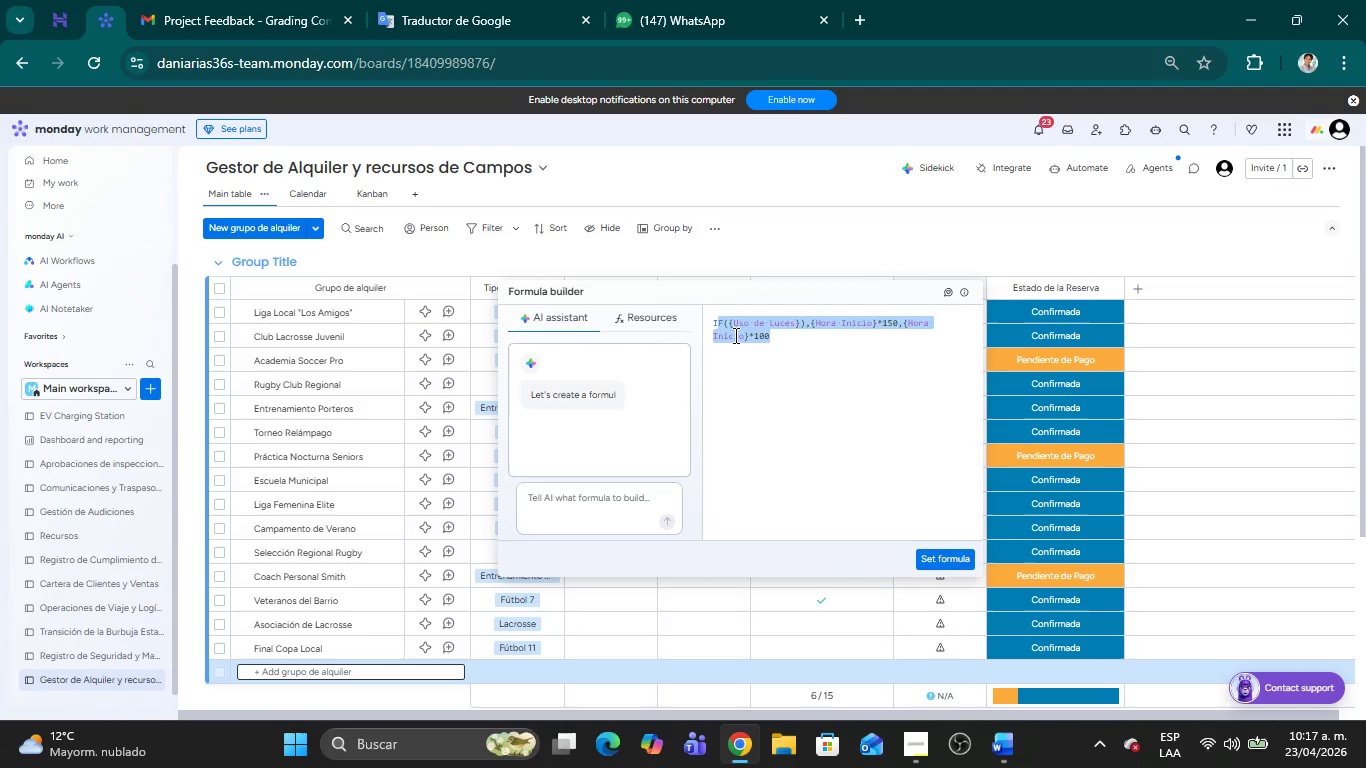 
key(Backspace)
 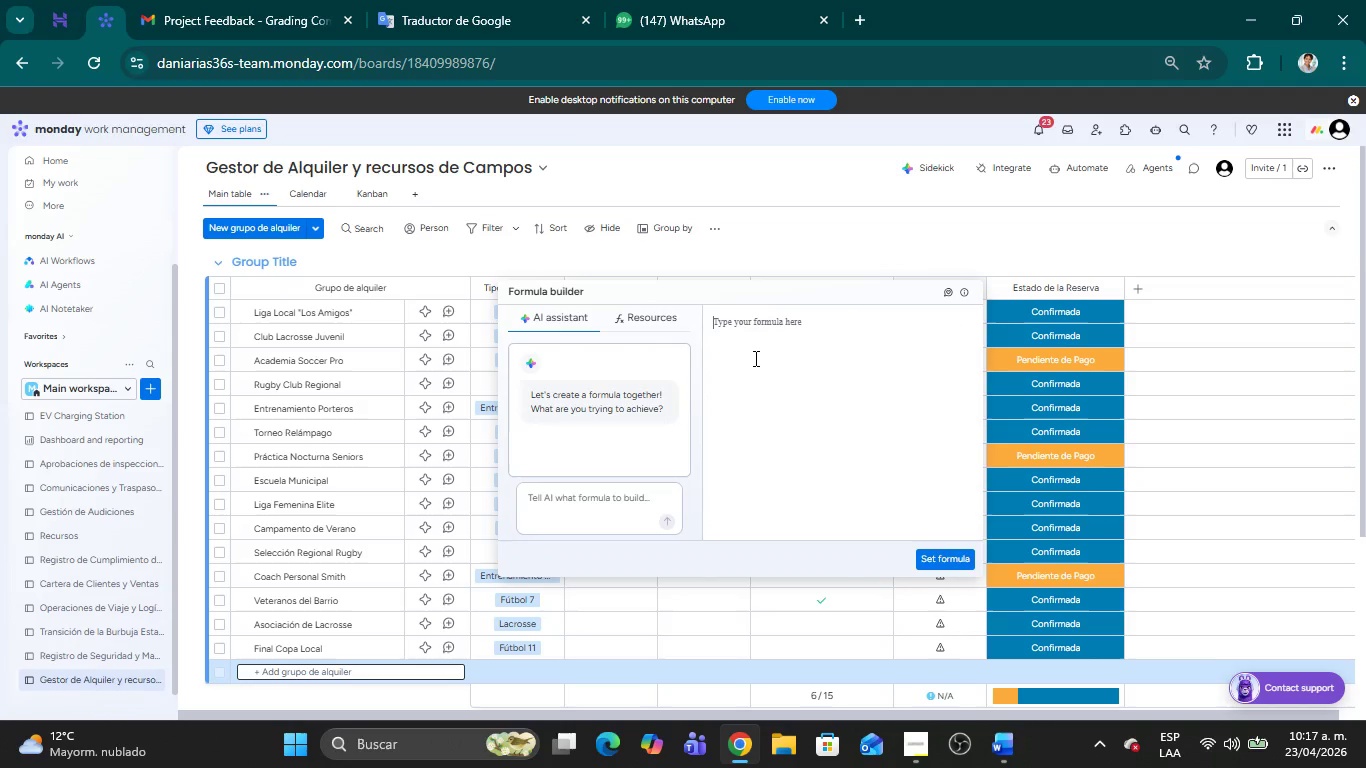 
wait(9.28)
 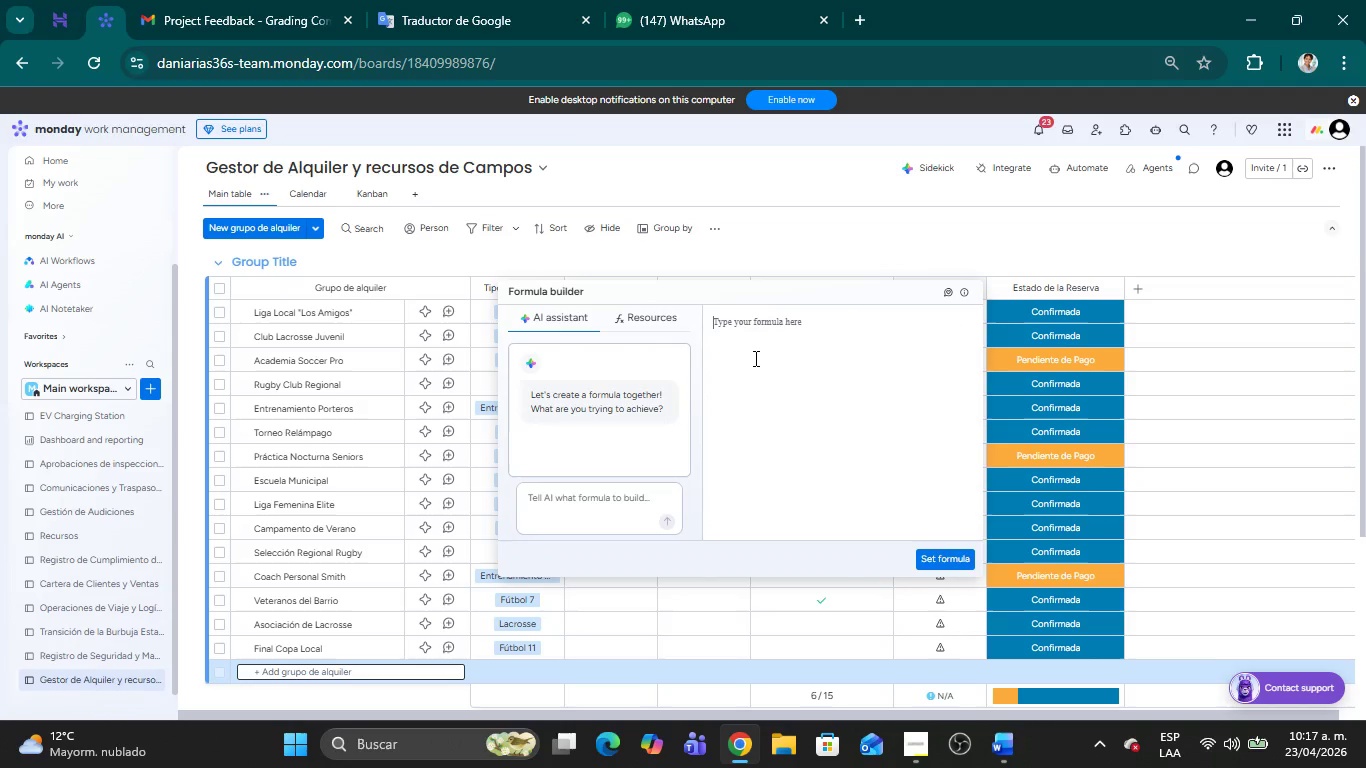 
type(IF)
 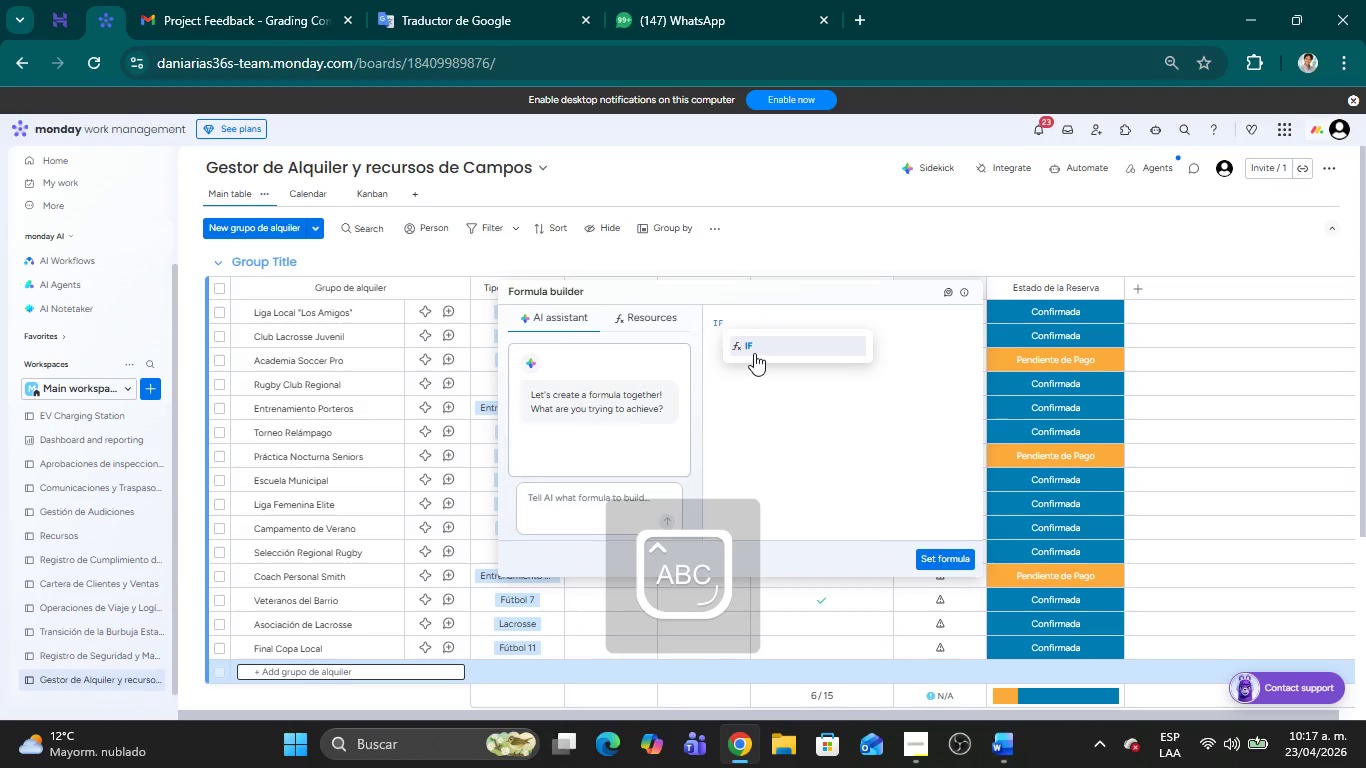 
left_click([753, 349])
 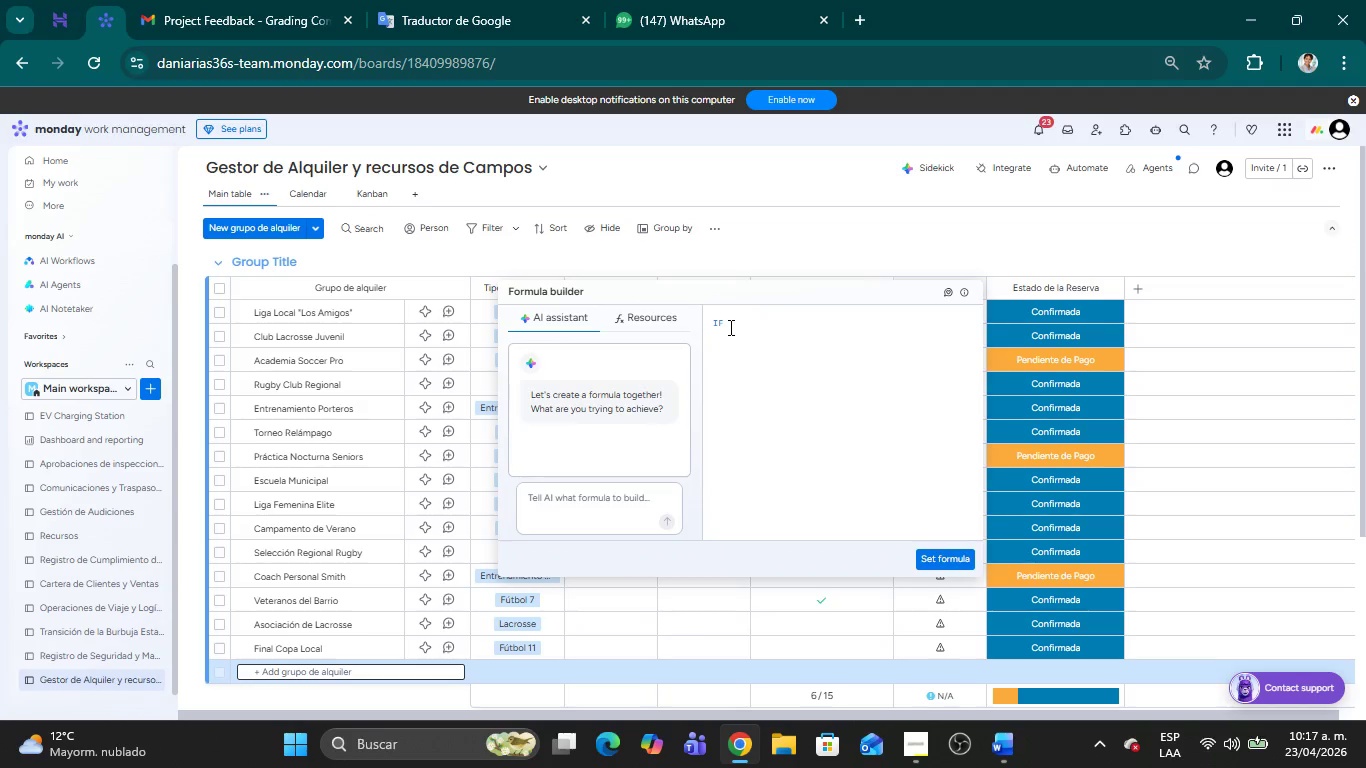 
key(Shift+ShiftRight)
 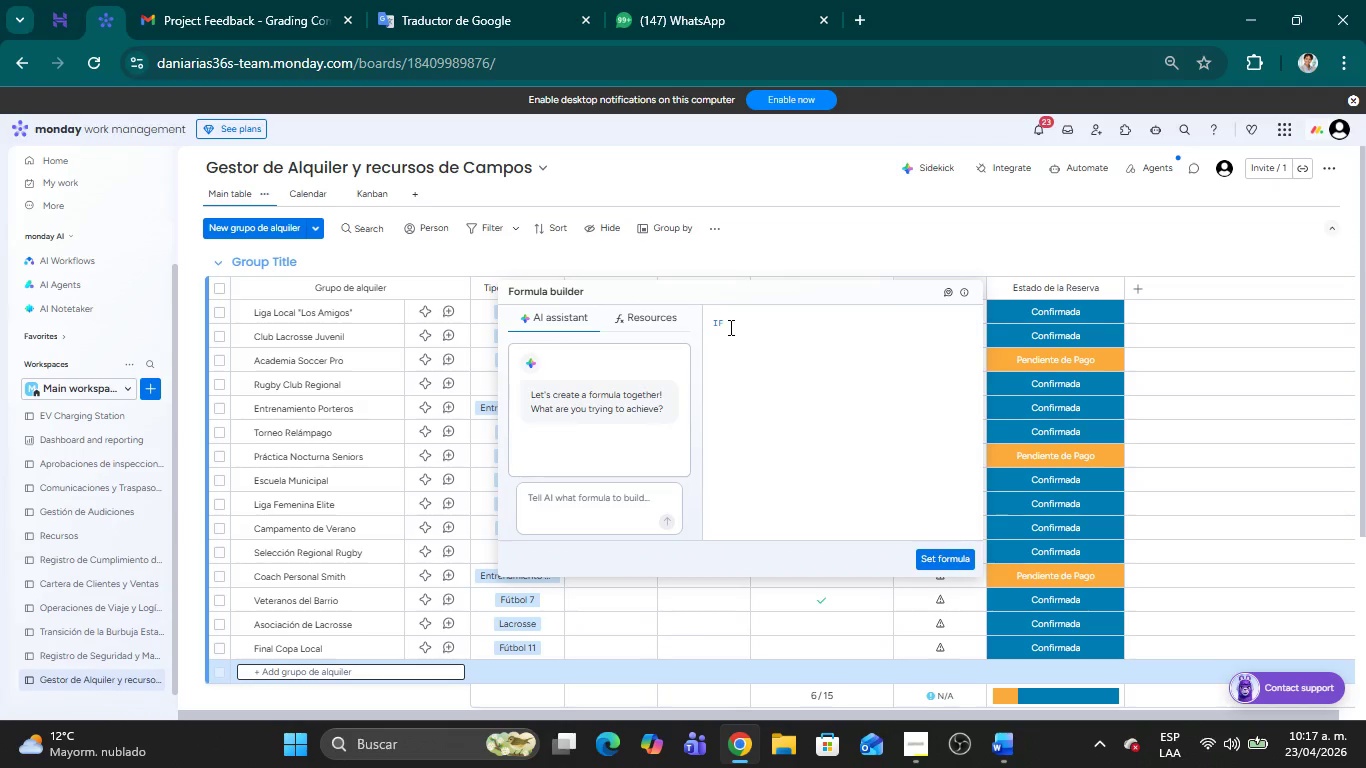 
key(Shift+8)
 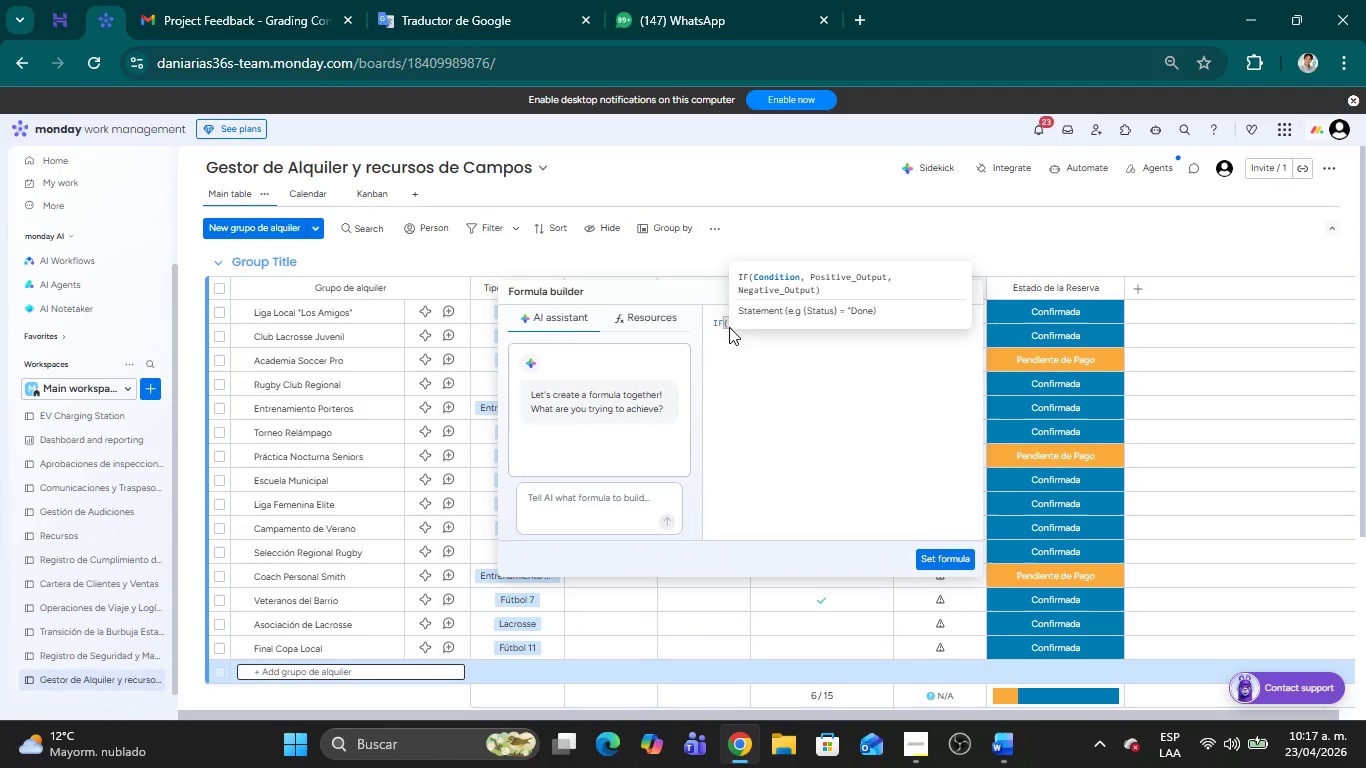 
key(Quote)
 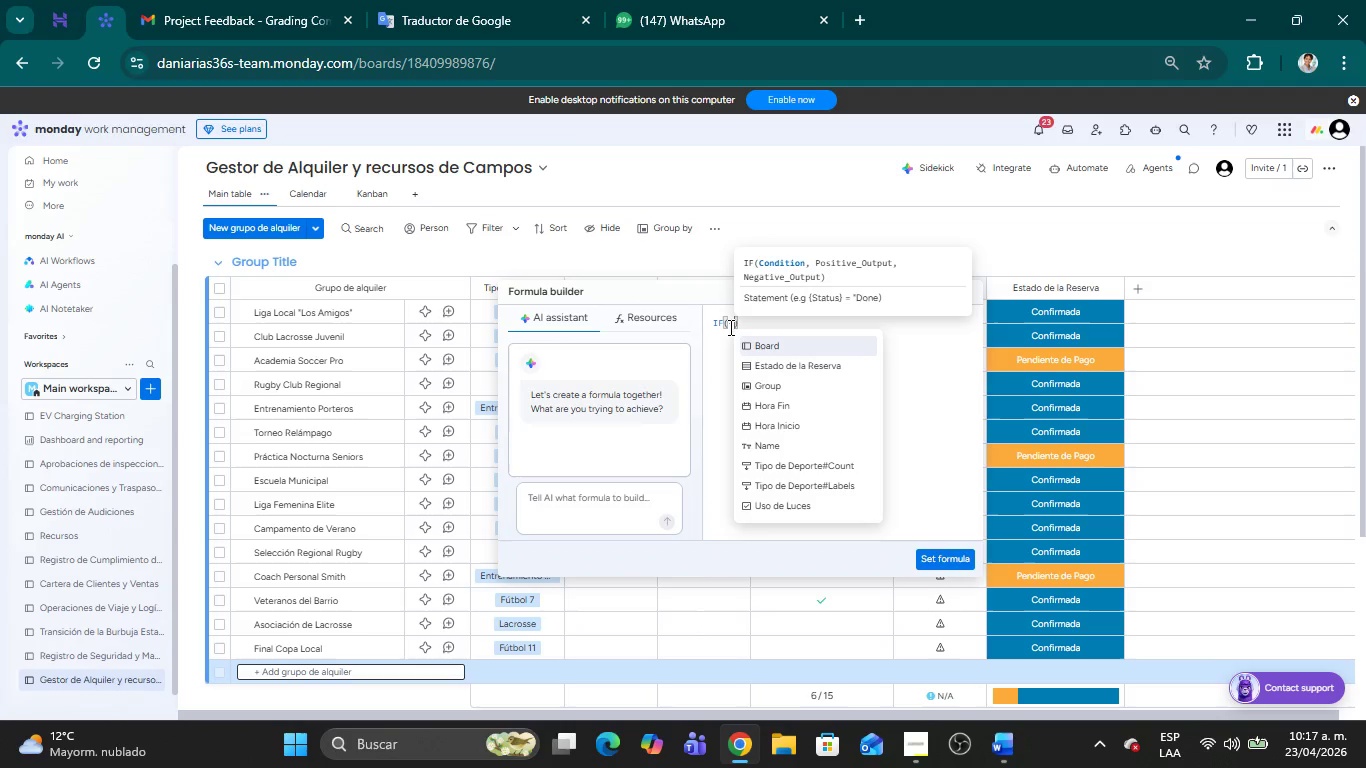 
wait(5.56)
 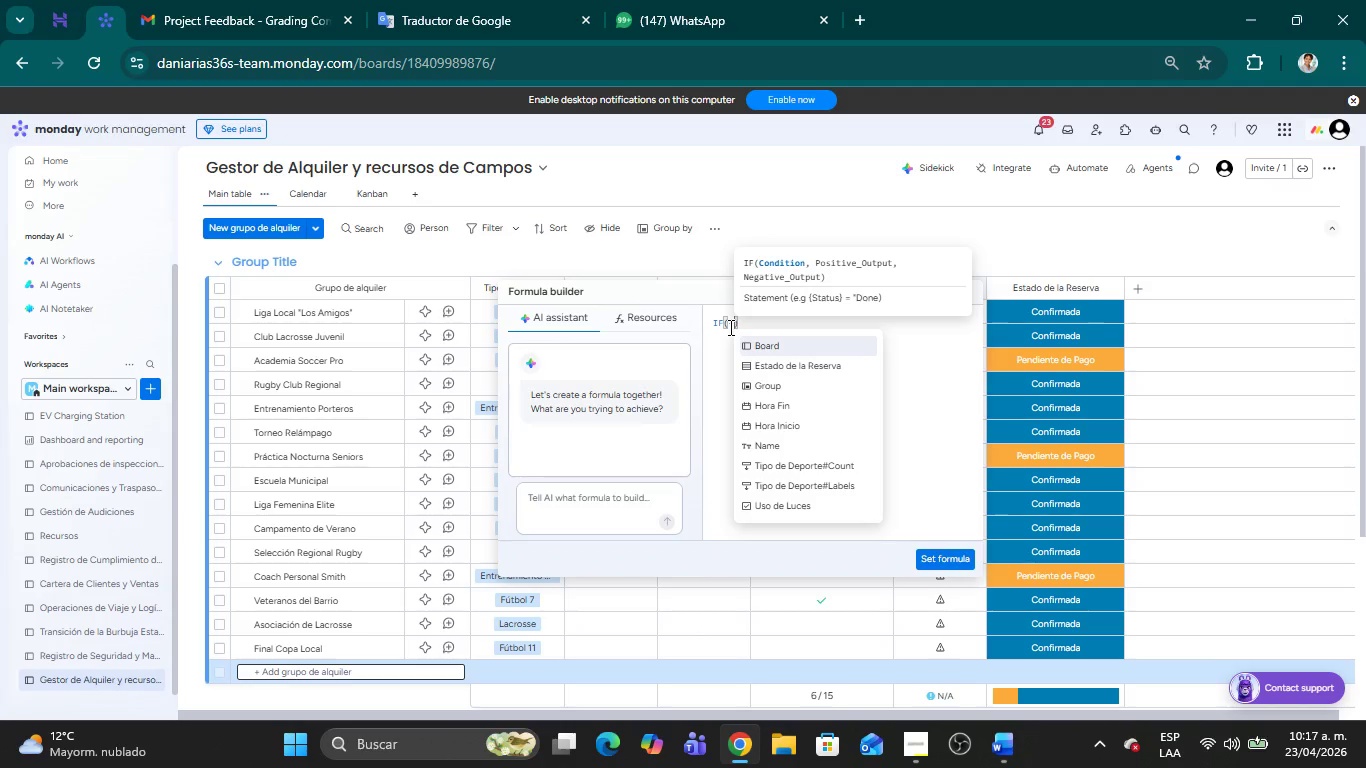 
left_click([791, 502])
 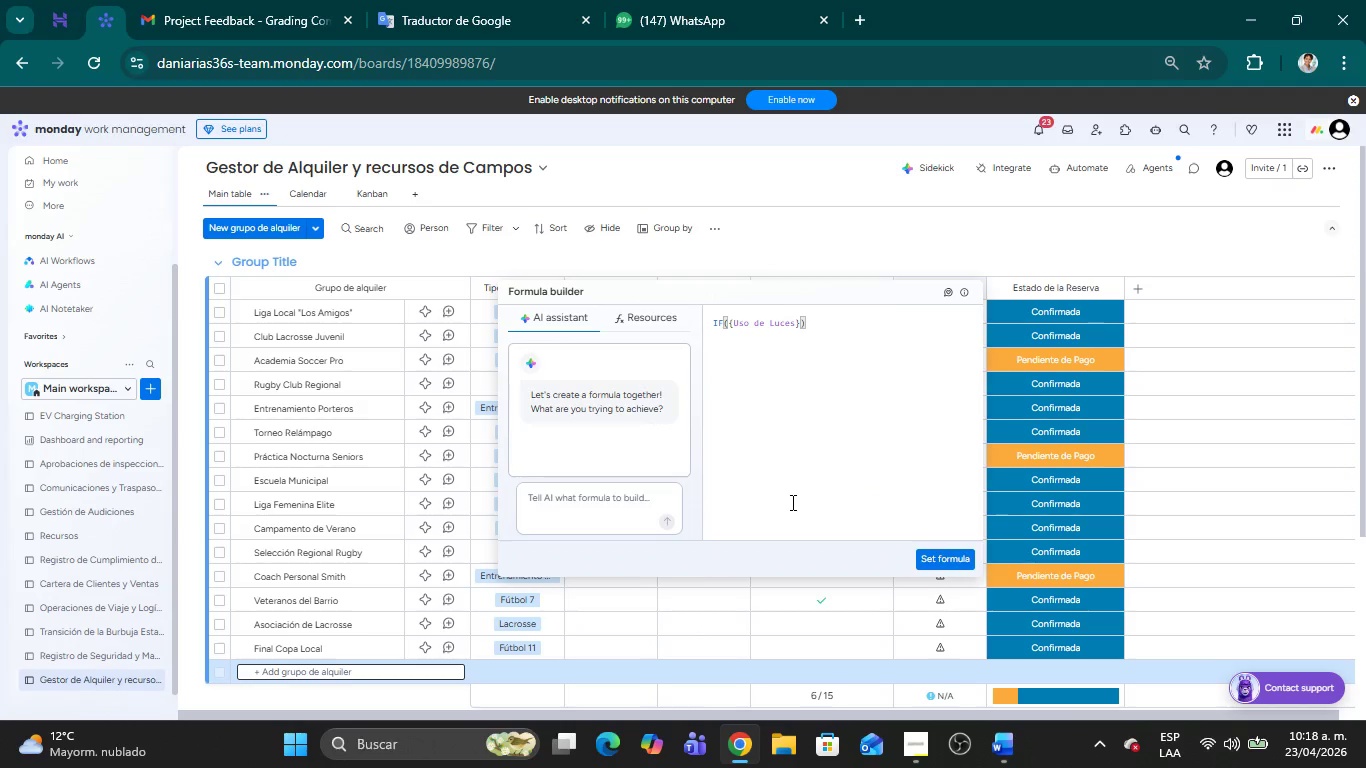 
wait(5.33)
 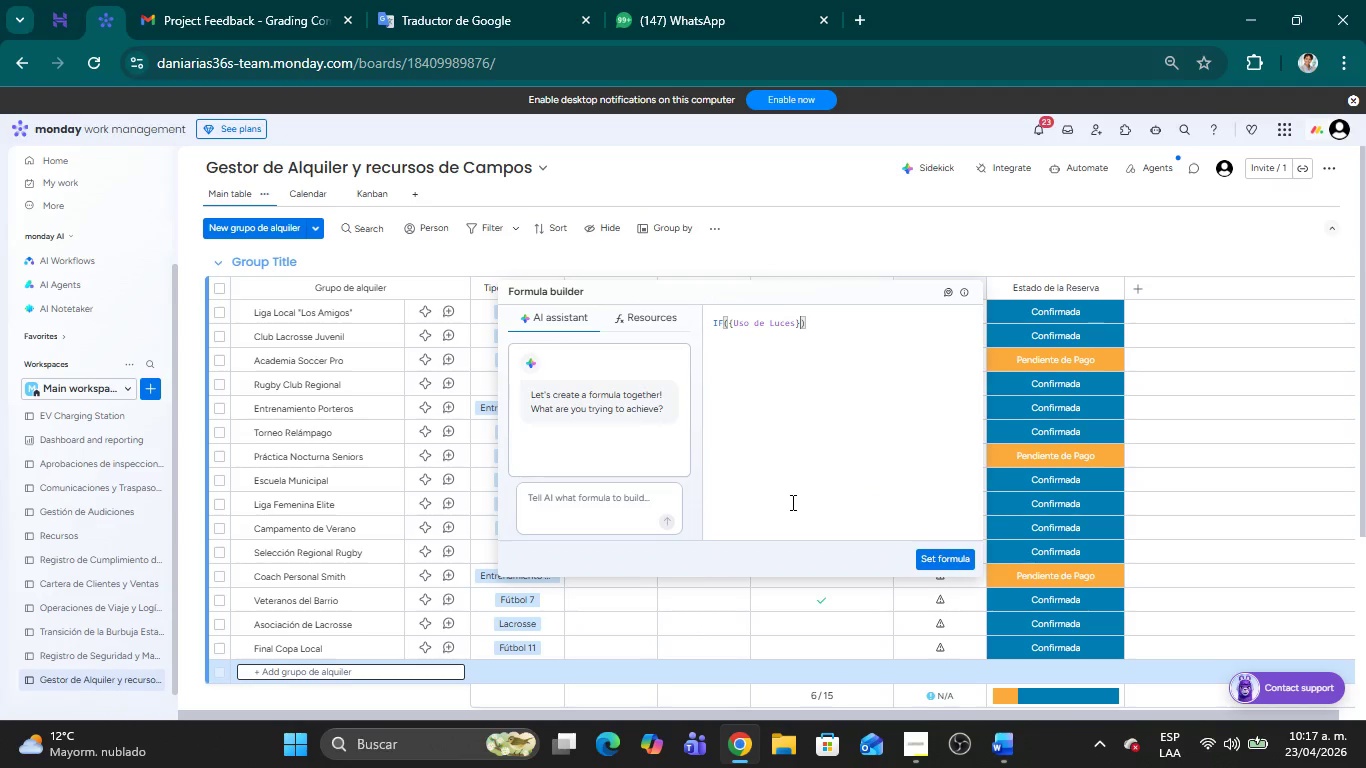 
type()@S;i@)
 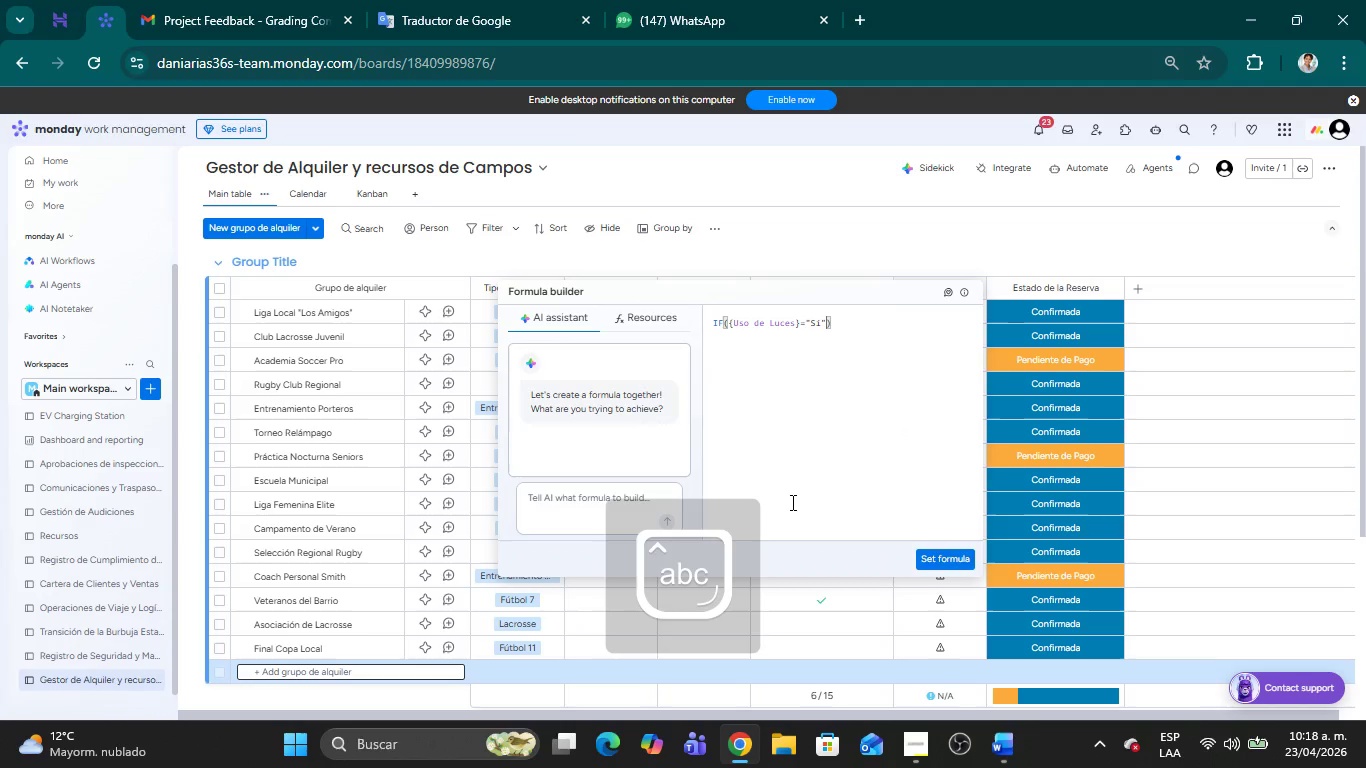 
key(ArrowRight)
 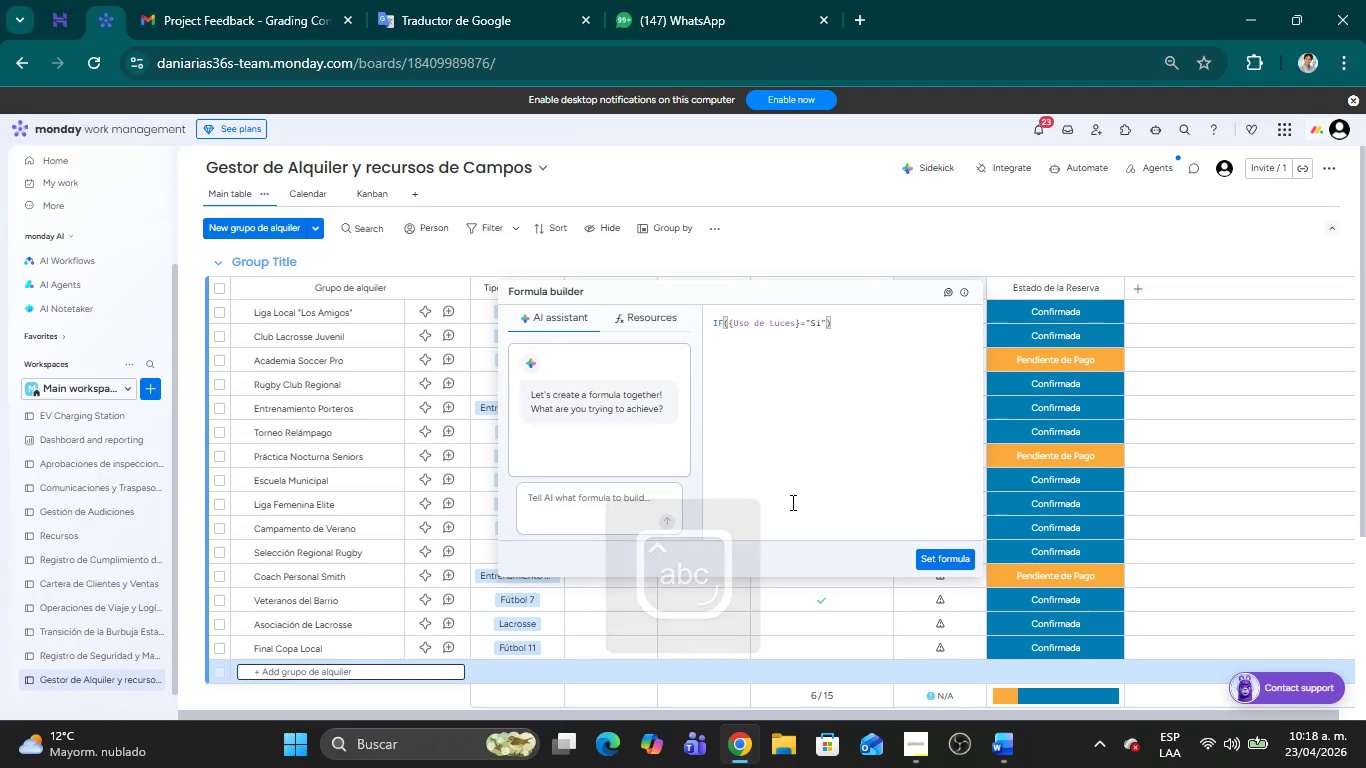 
key(ArrowLeft)
 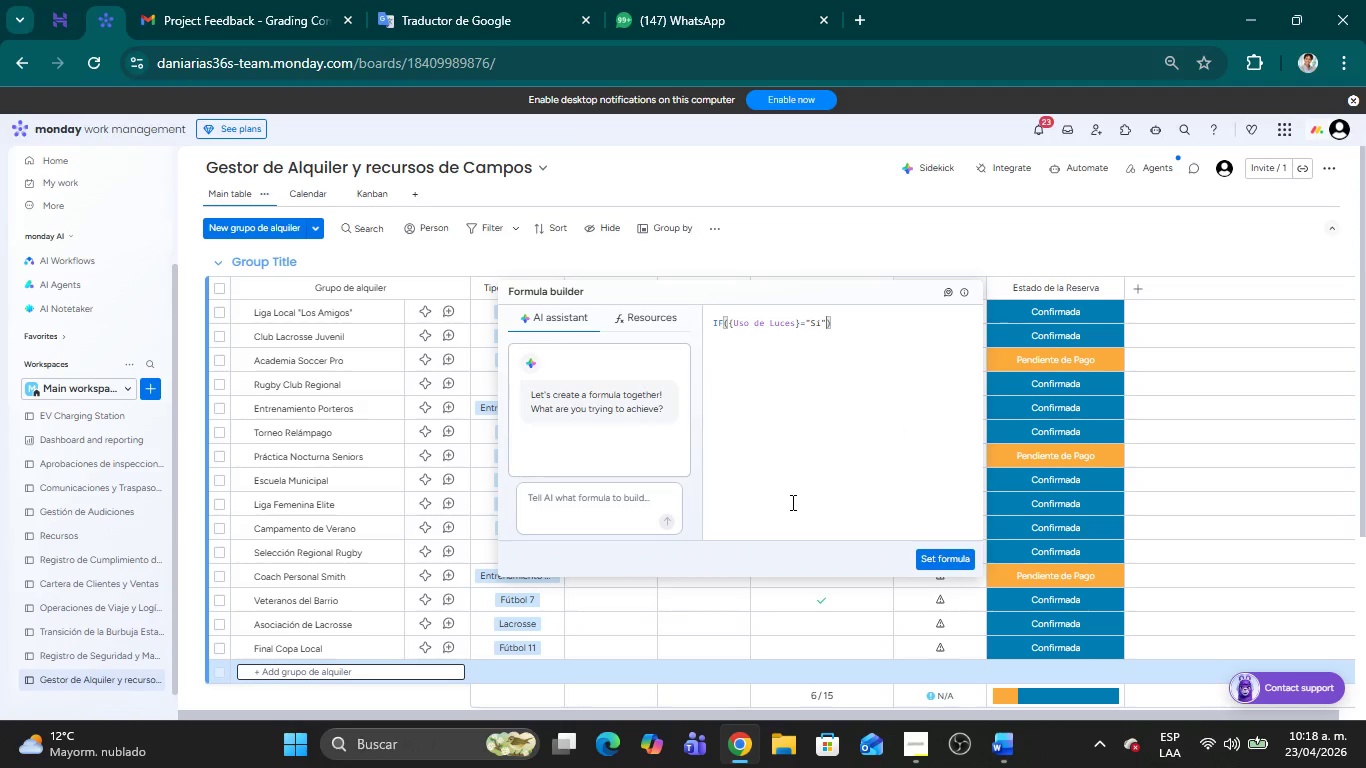 
type(, RO)
 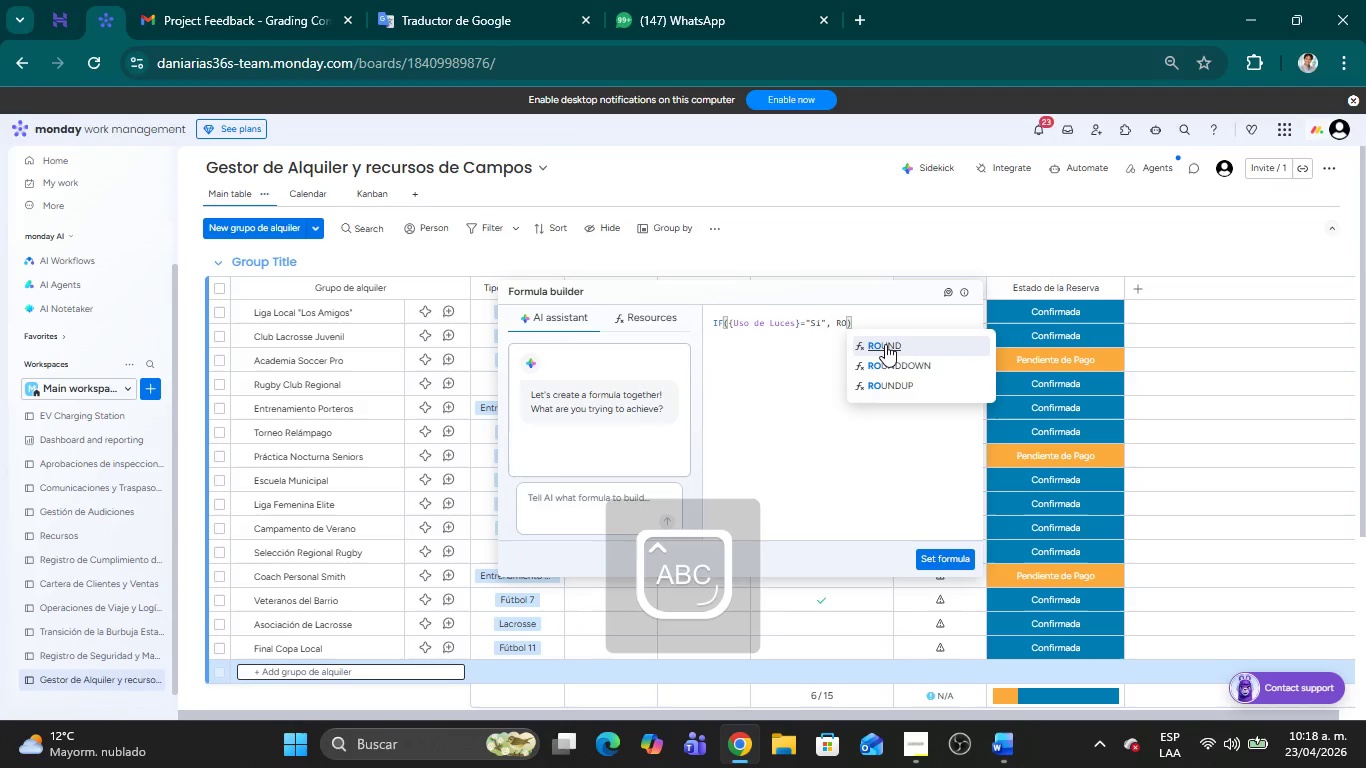 
left_click([885, 344])
 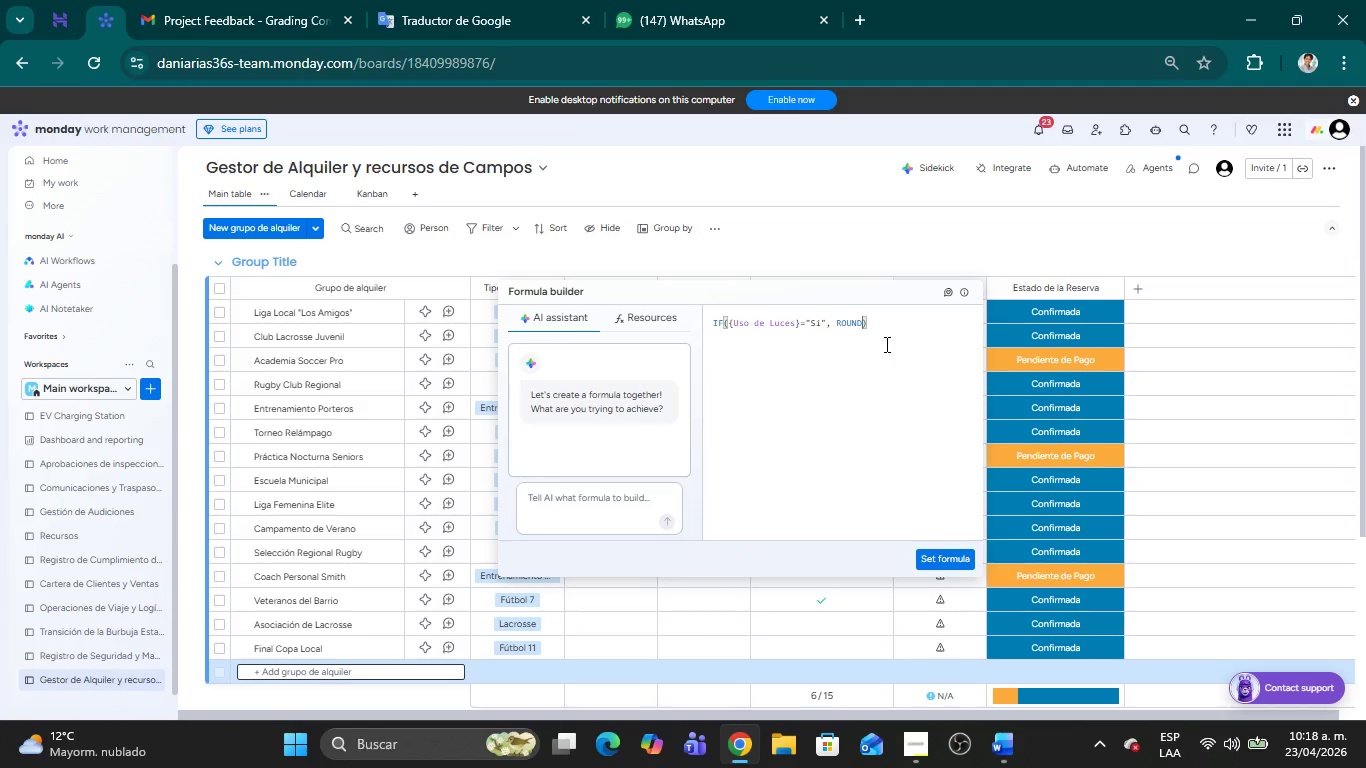 
key(ArrowLeft)
 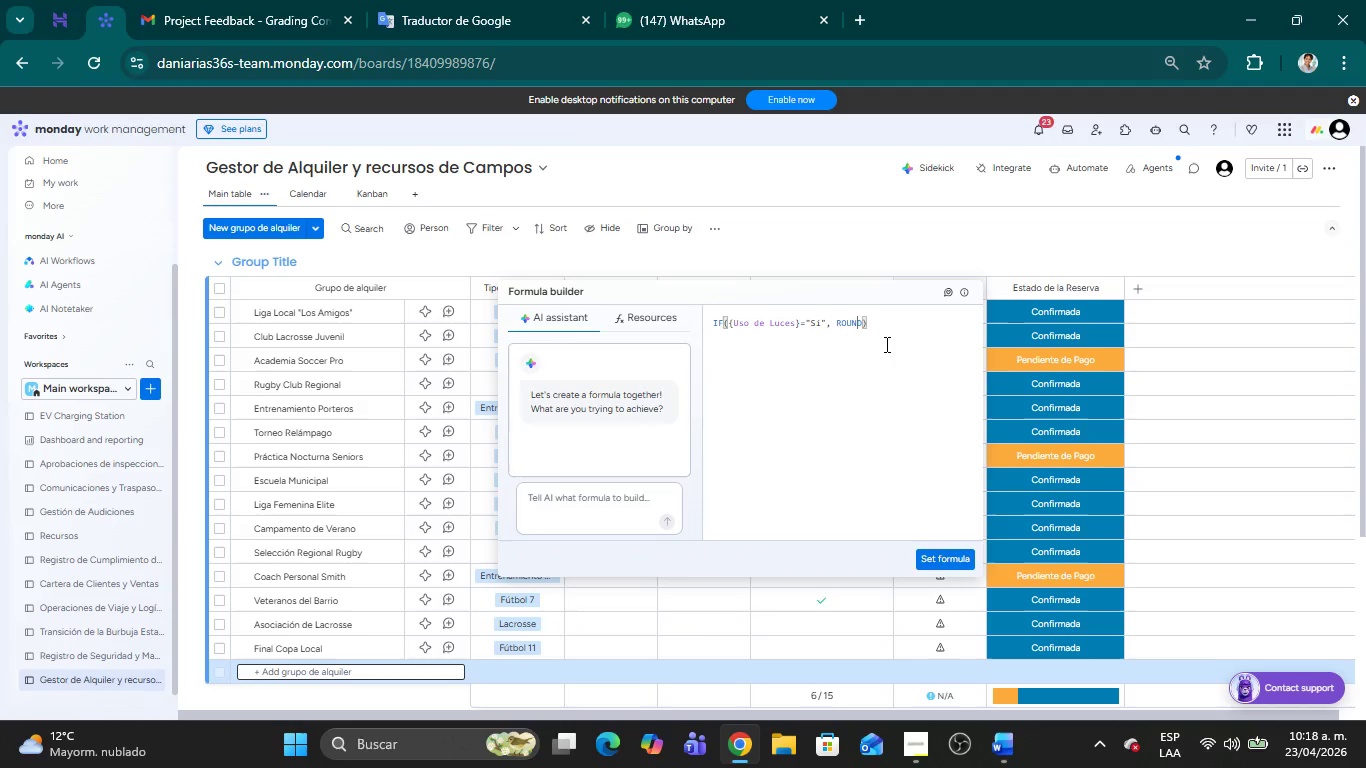 
key(ArrowRight)
 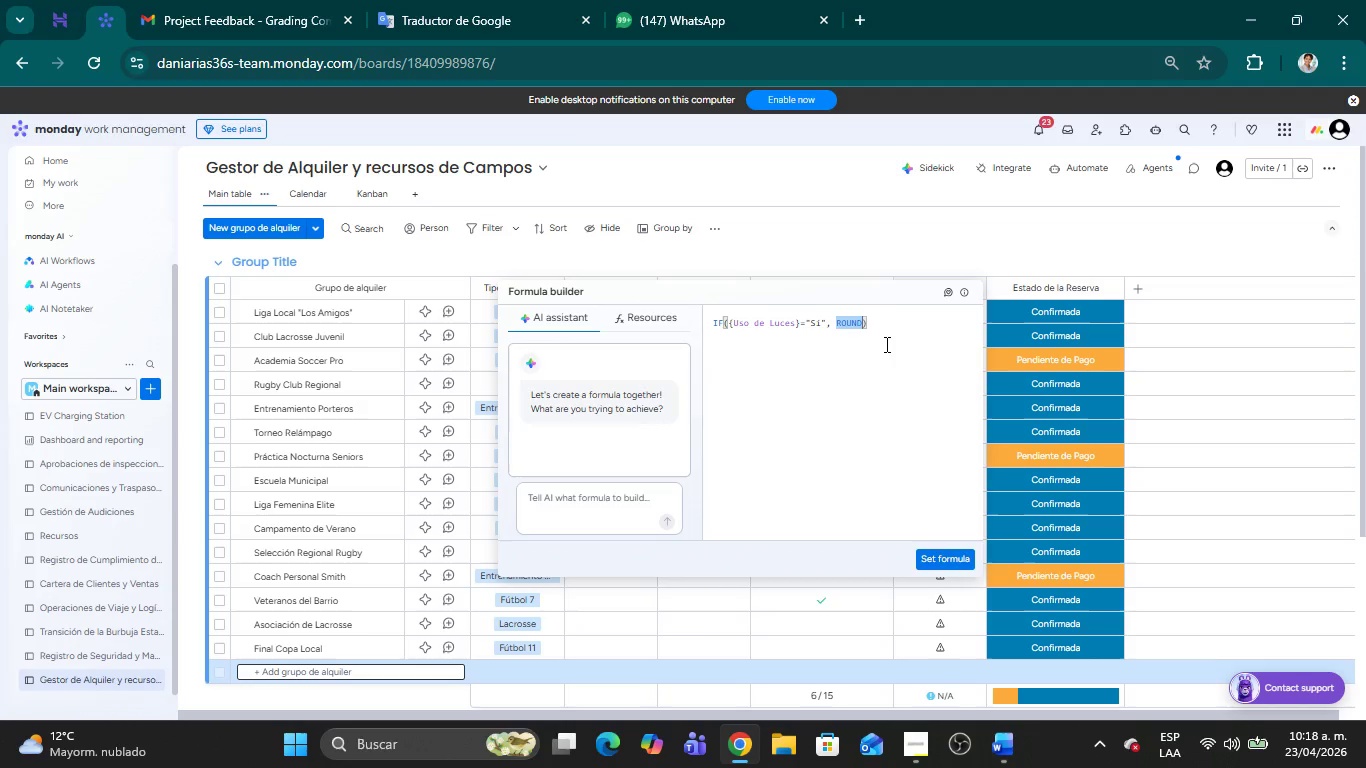 
key(Shift+ShiftRight)
 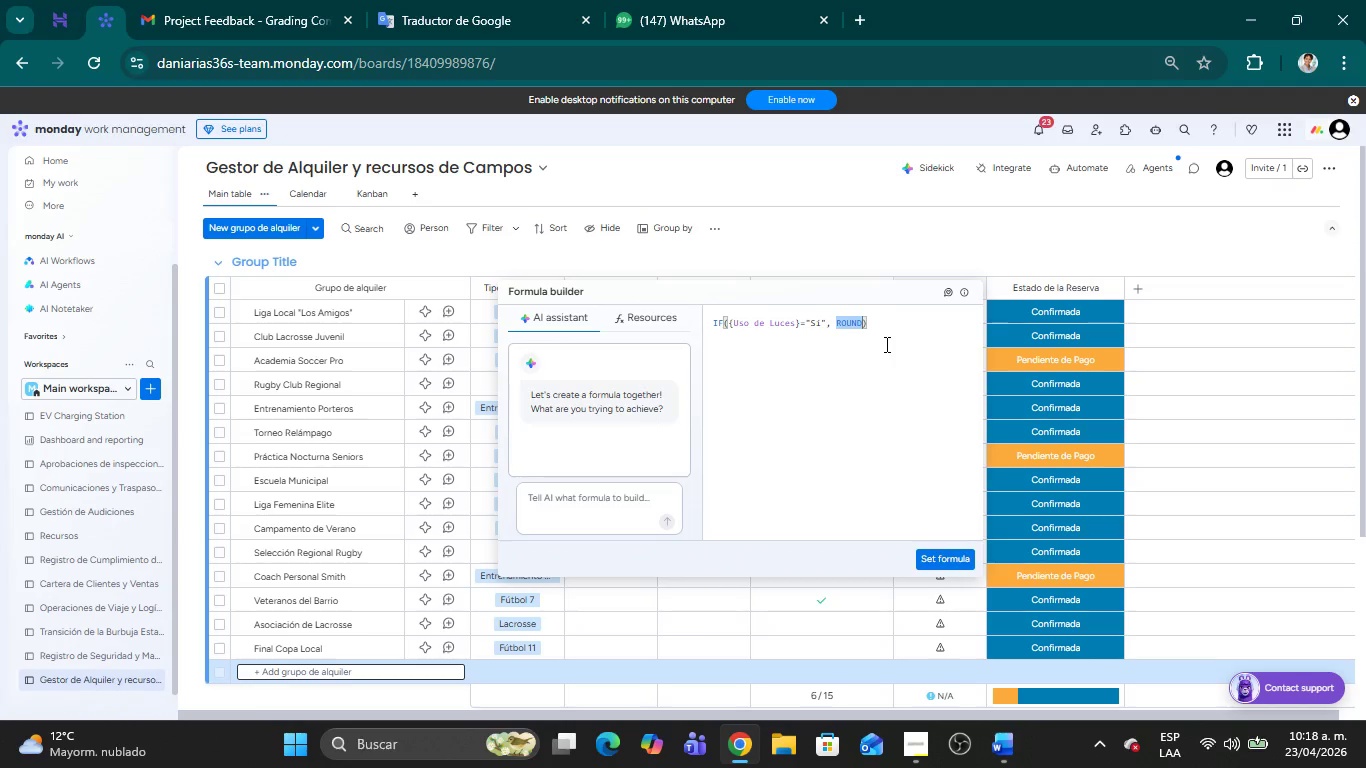 
key(Shift+8)
 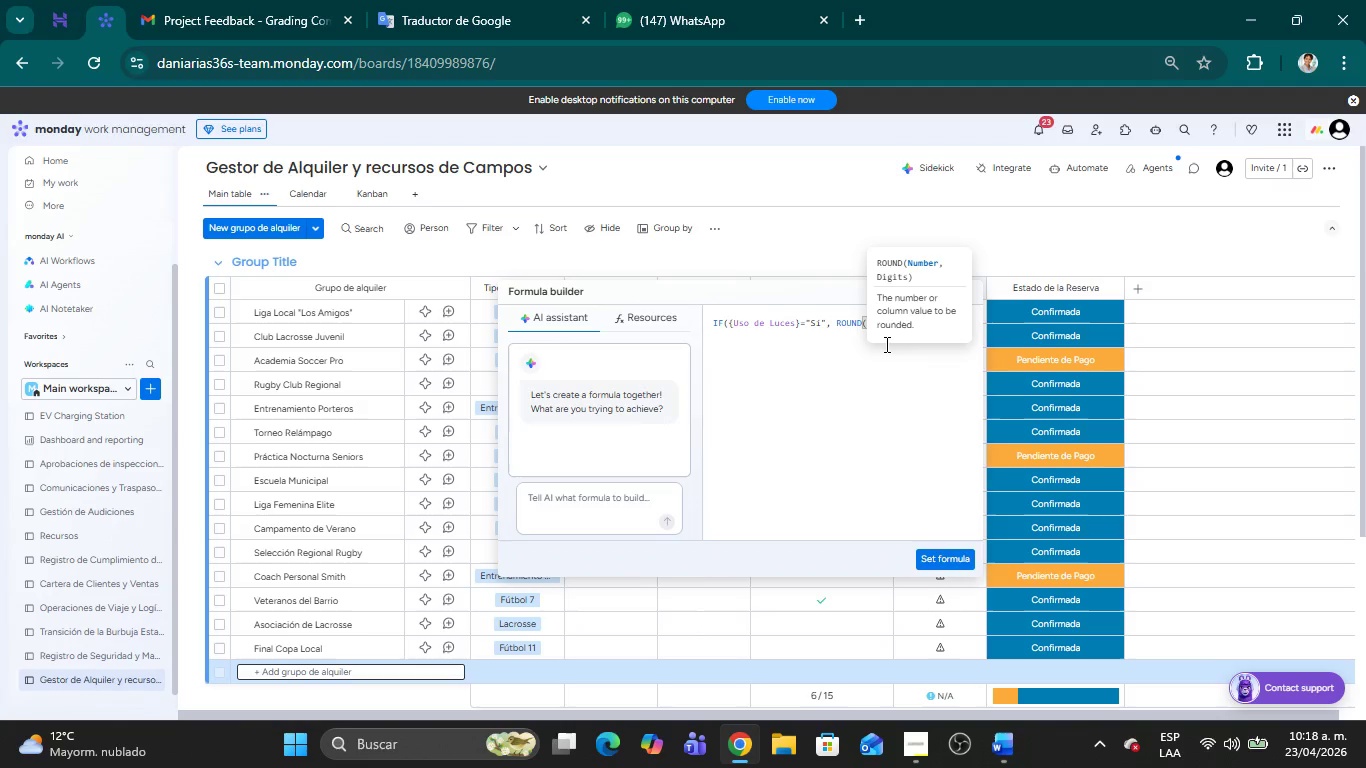 
key(ArrowRight)
 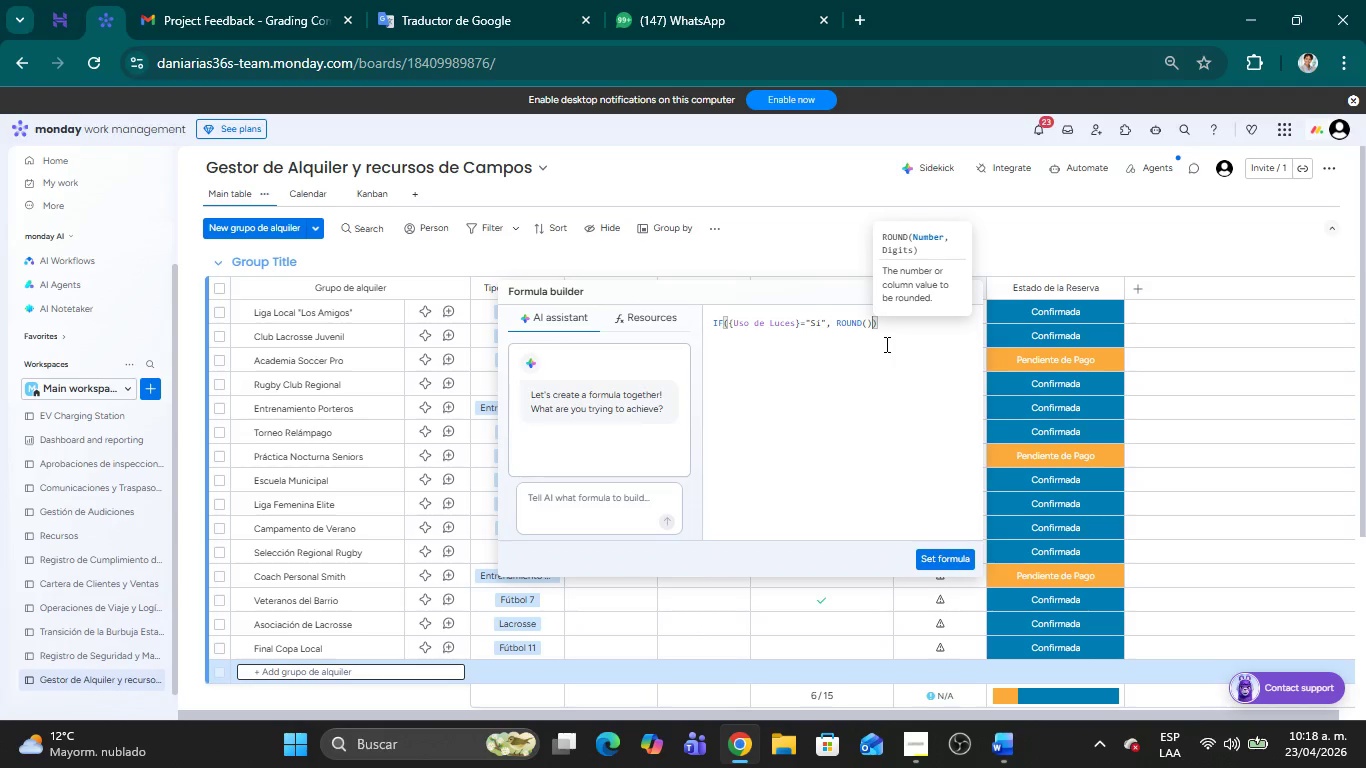 
key(ArrowLeft)
 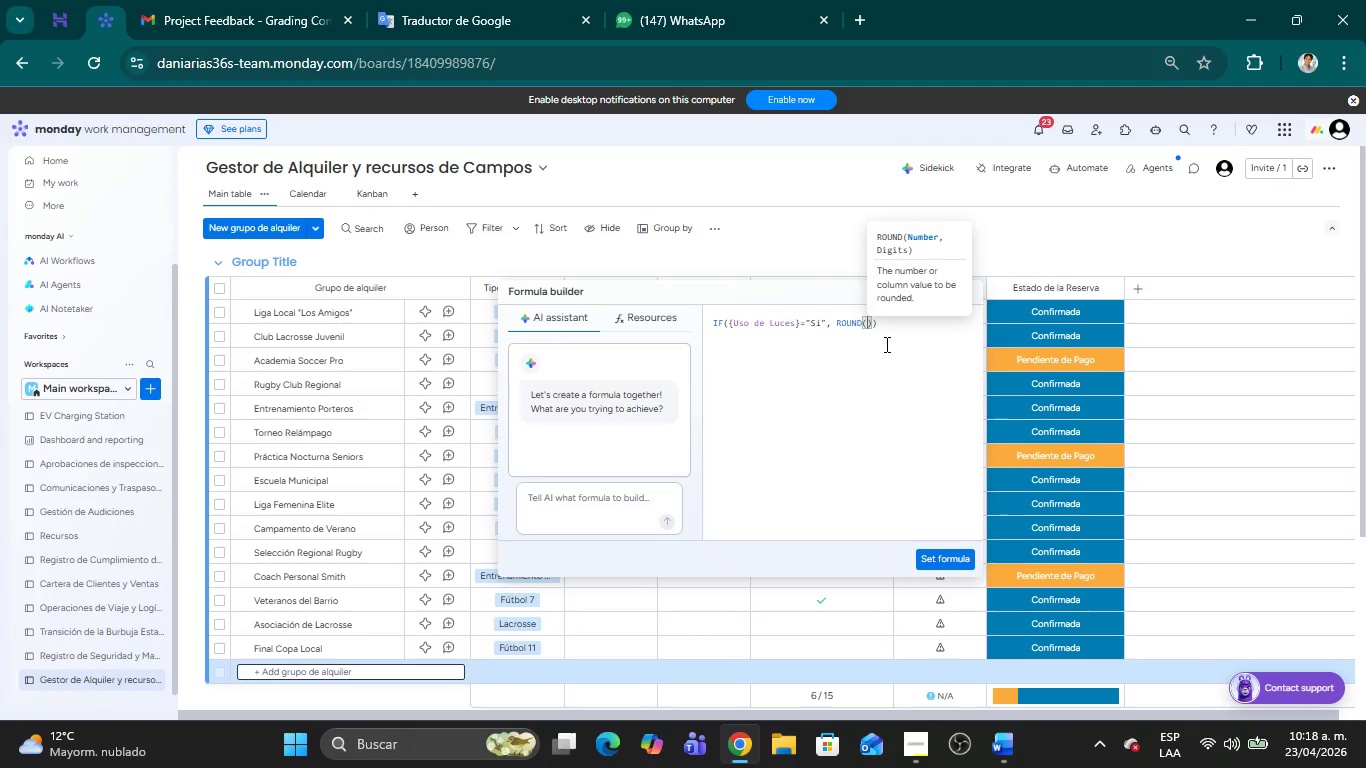 
key(ArrowLeft)
 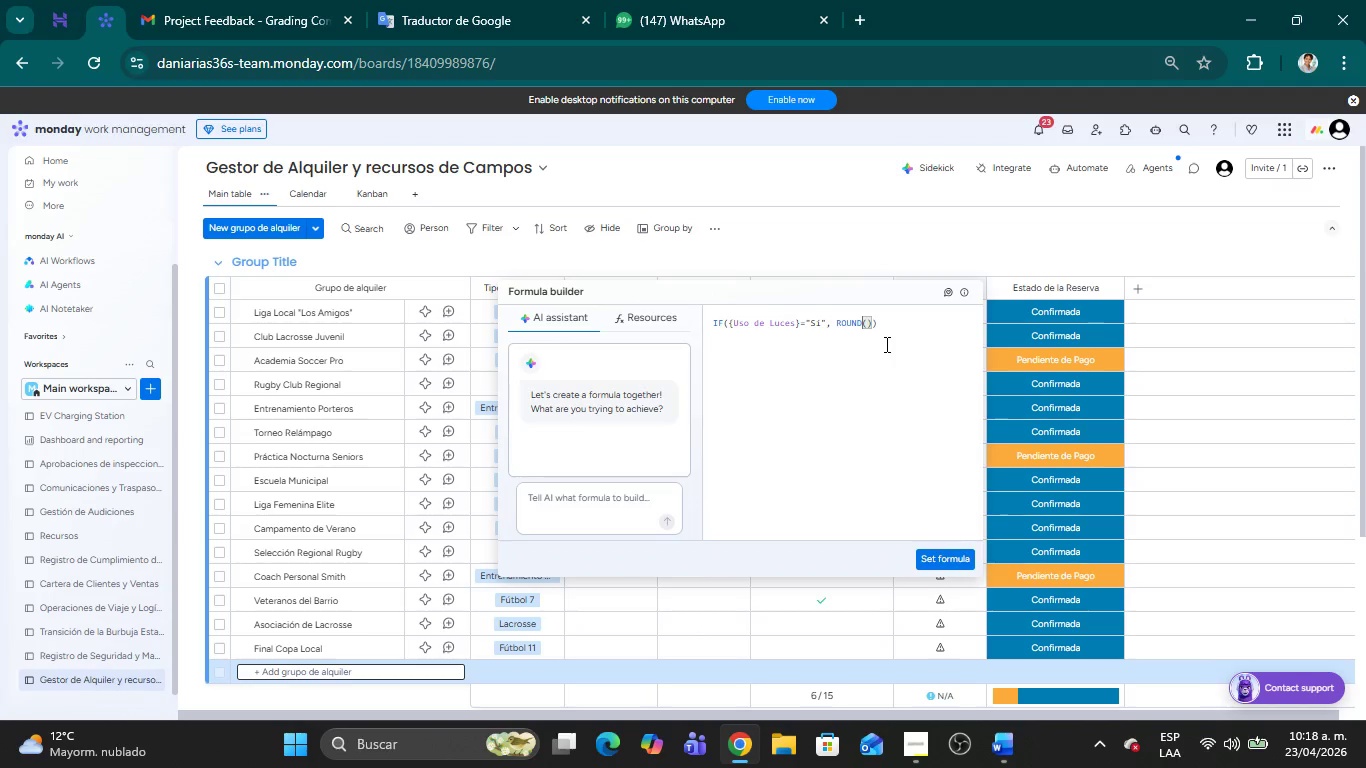 
key(ArrowRight)
 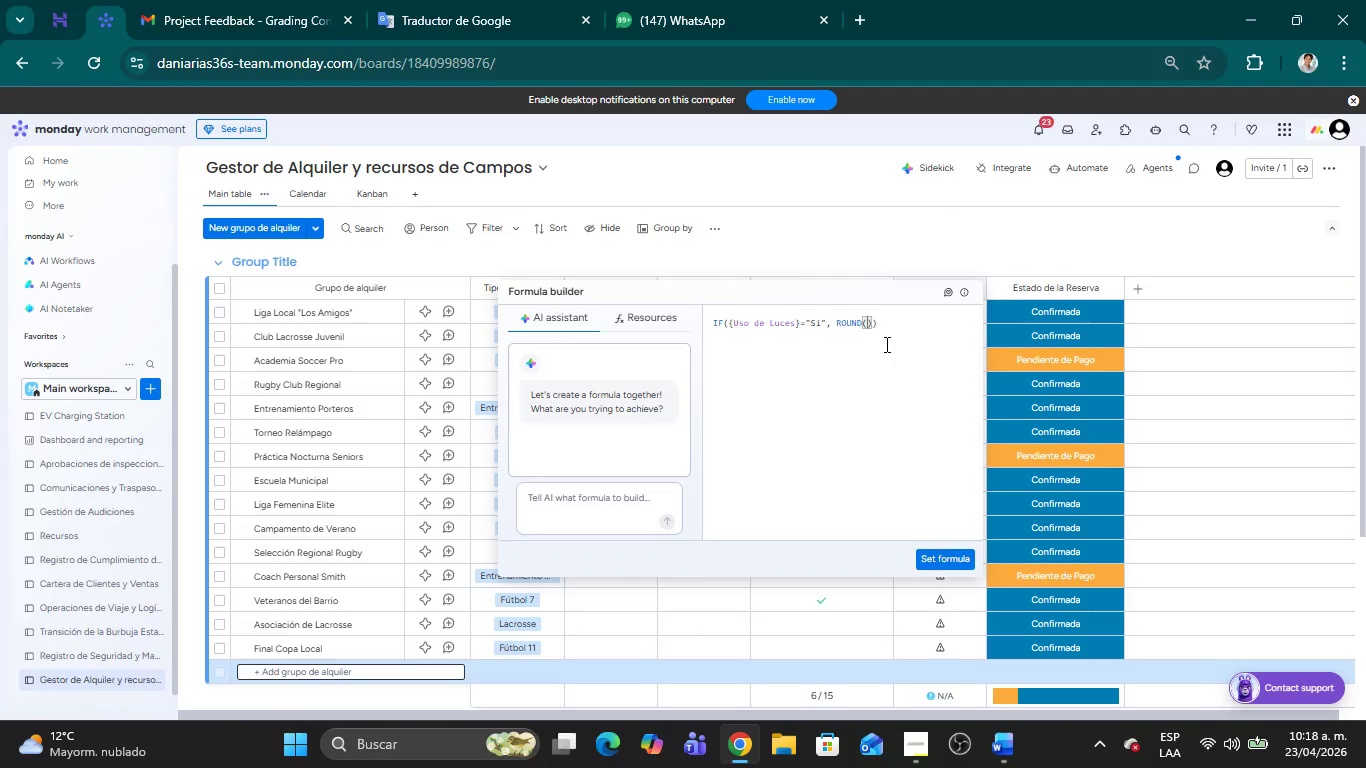 
key(Backspace)
type(*TIM)
 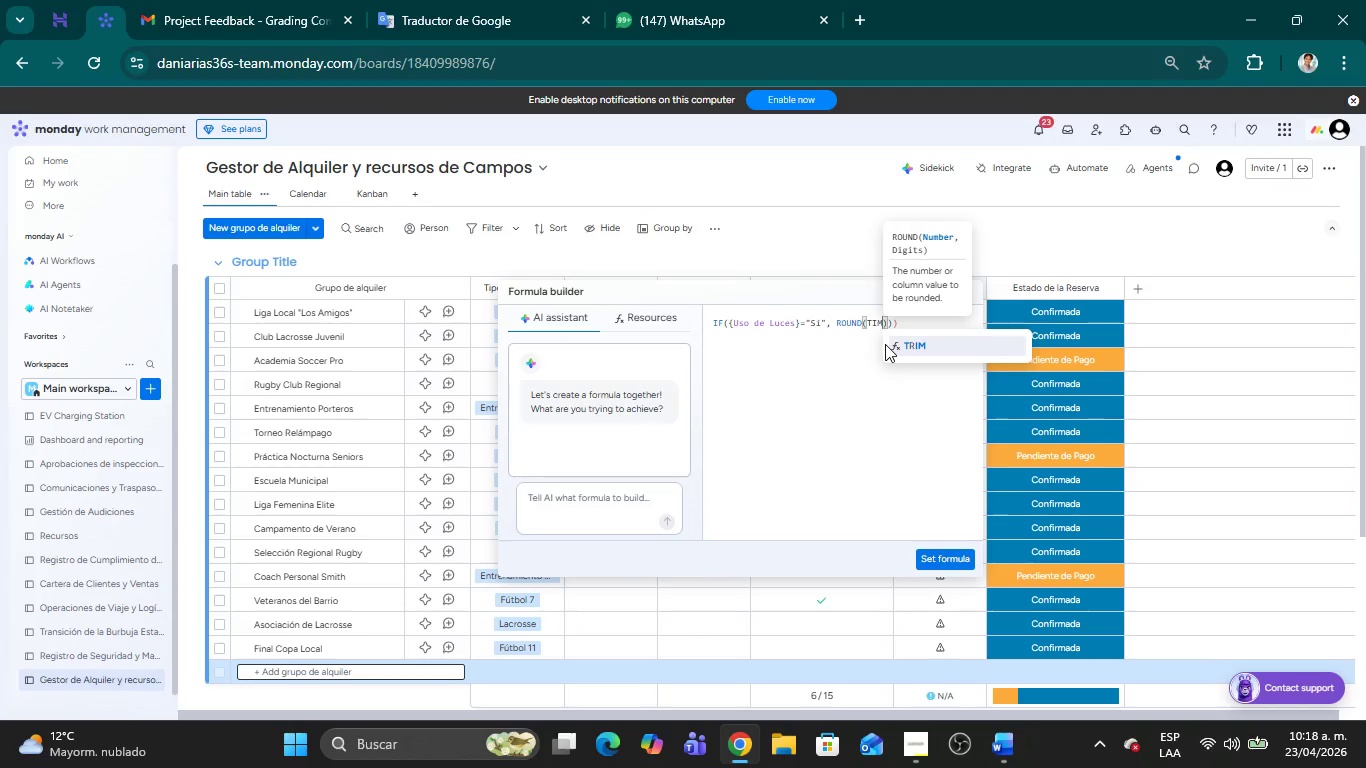 
wait(5.55)
 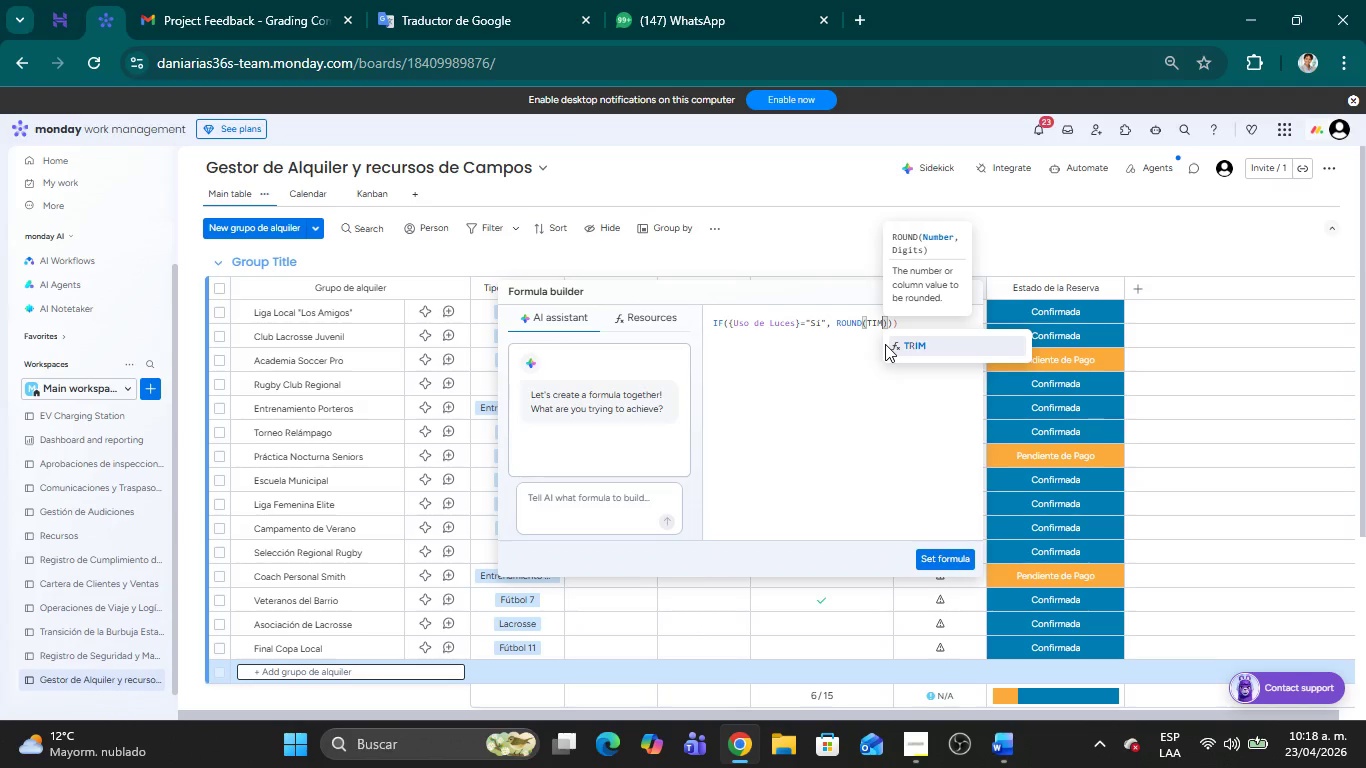 
key(E)
 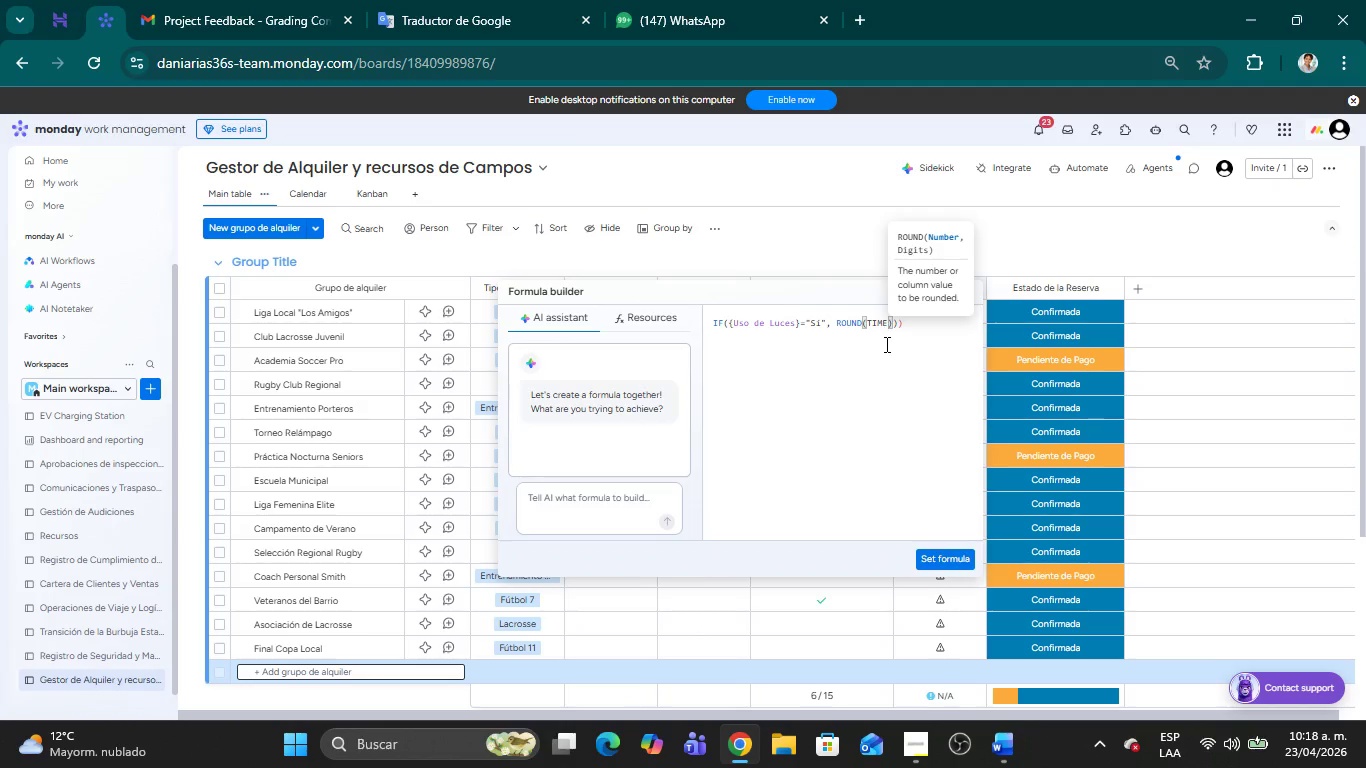 
key(Shift+ShiftRight)
 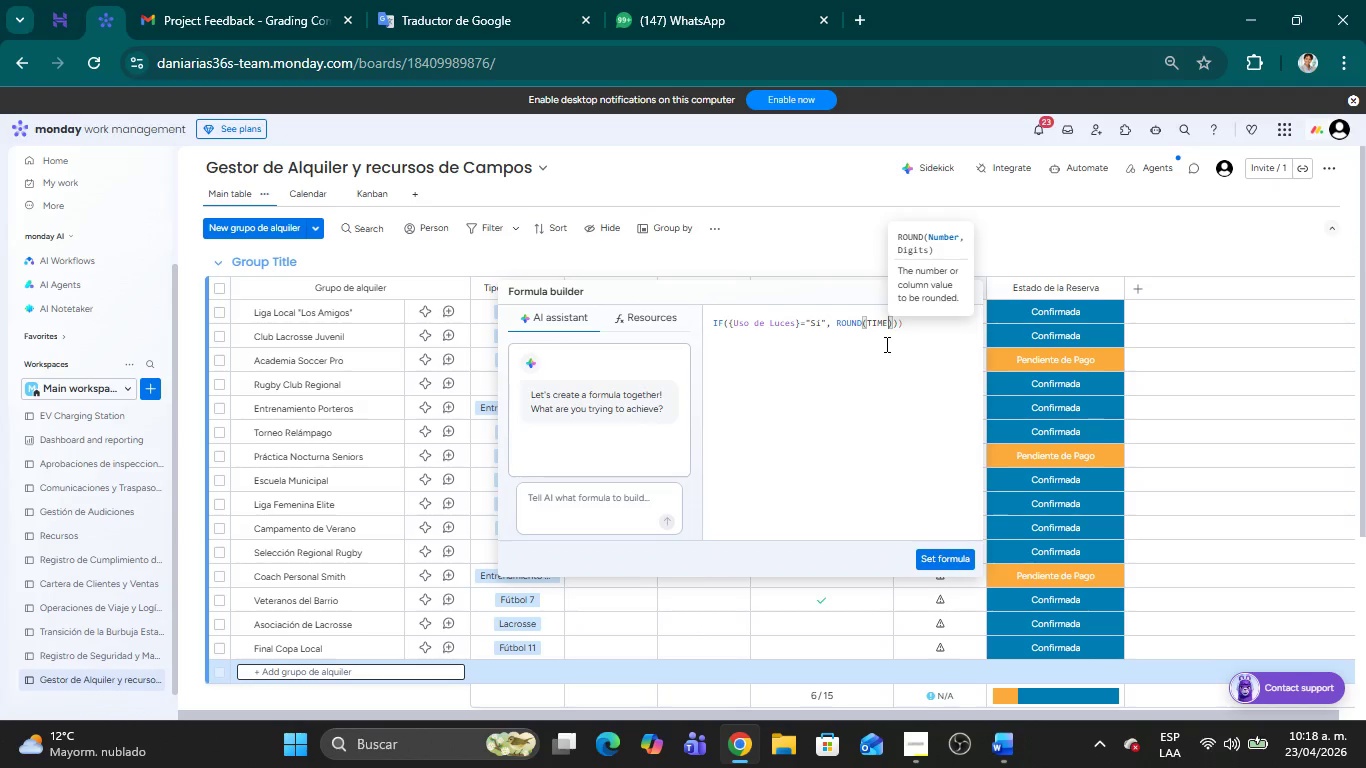 
key(Shift+Minus)
 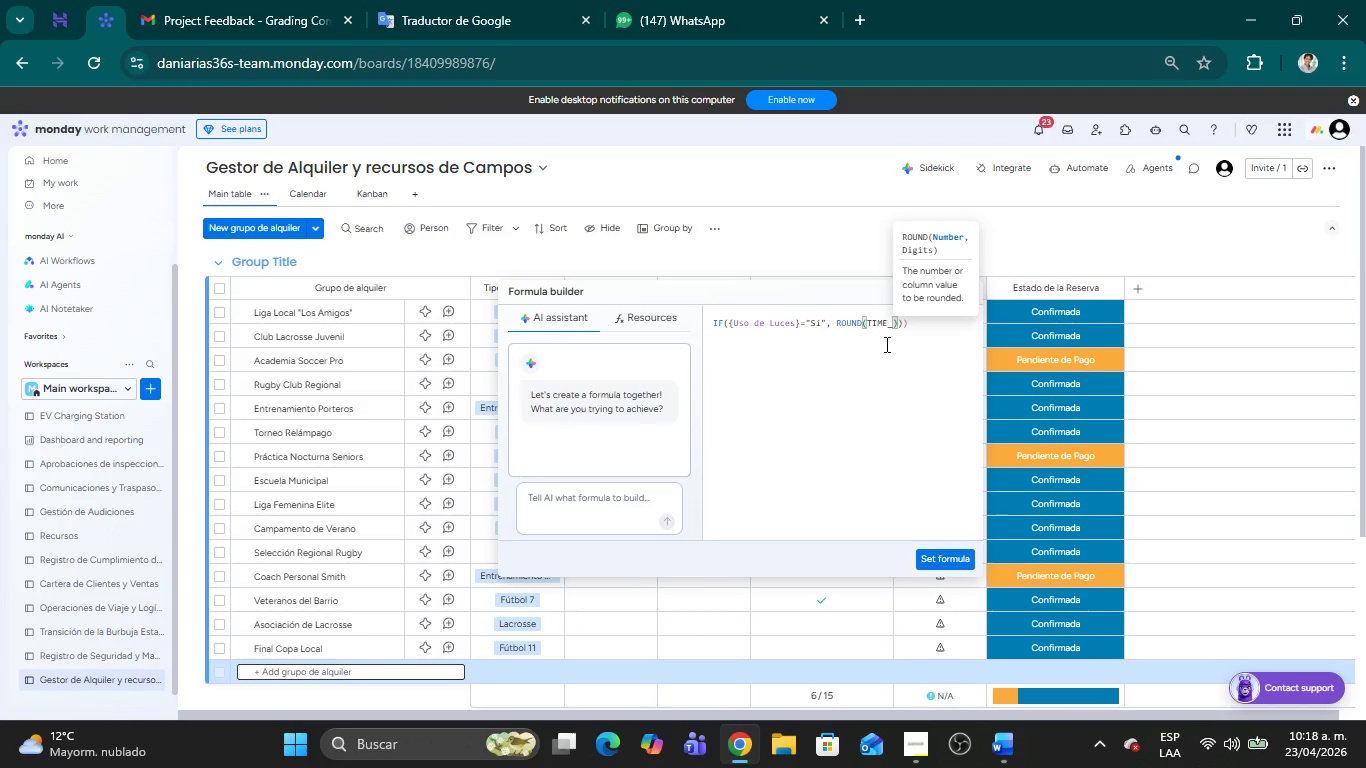 
type(DIFF)
 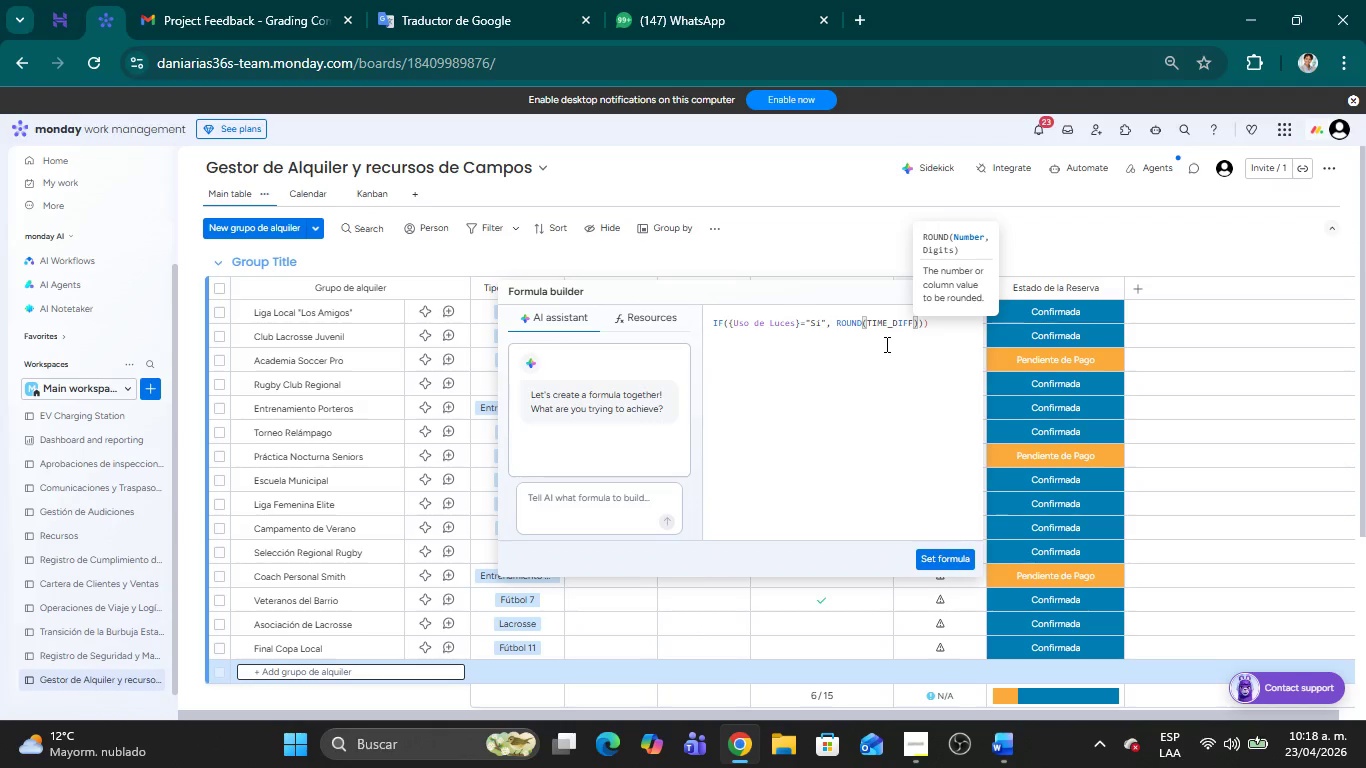 
wait(8.02)
 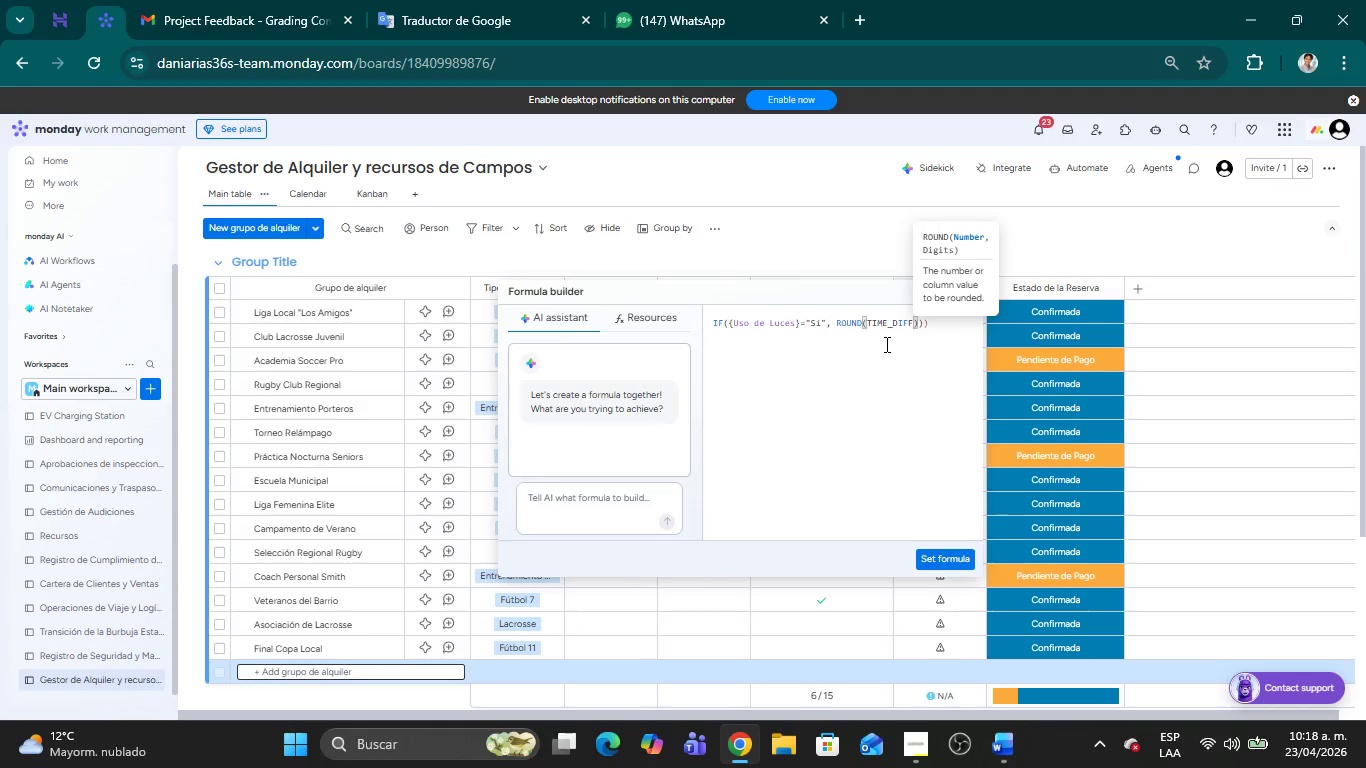 
key(Shift+8)
 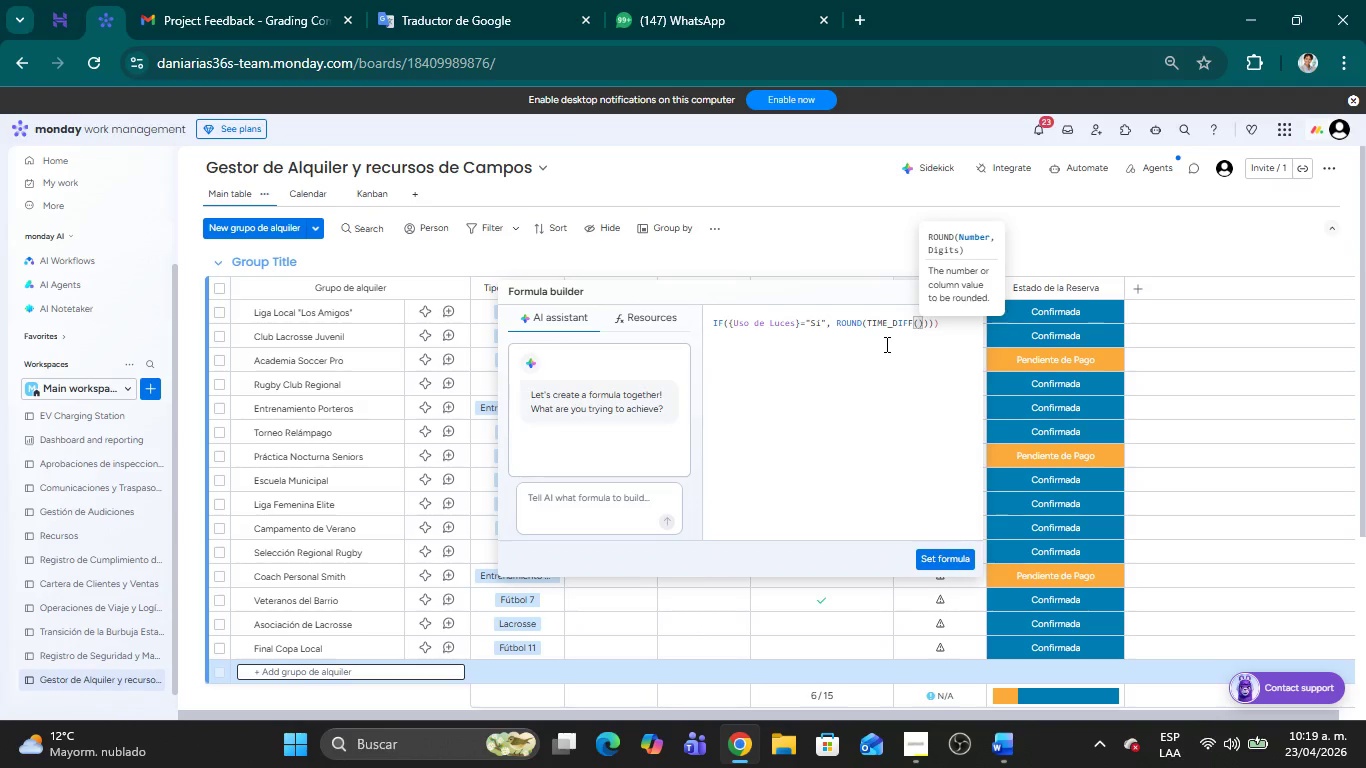 
type('HO)
 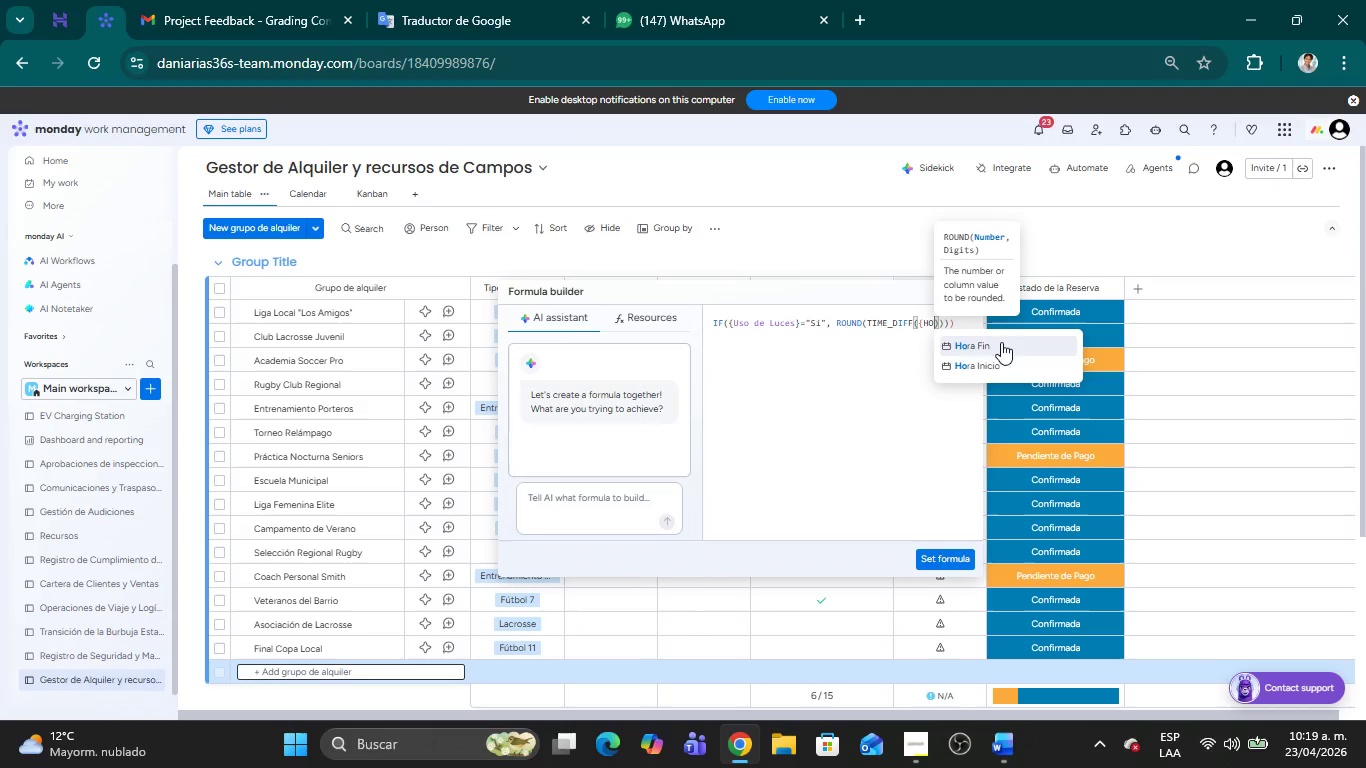 
left_click([960, 339])
 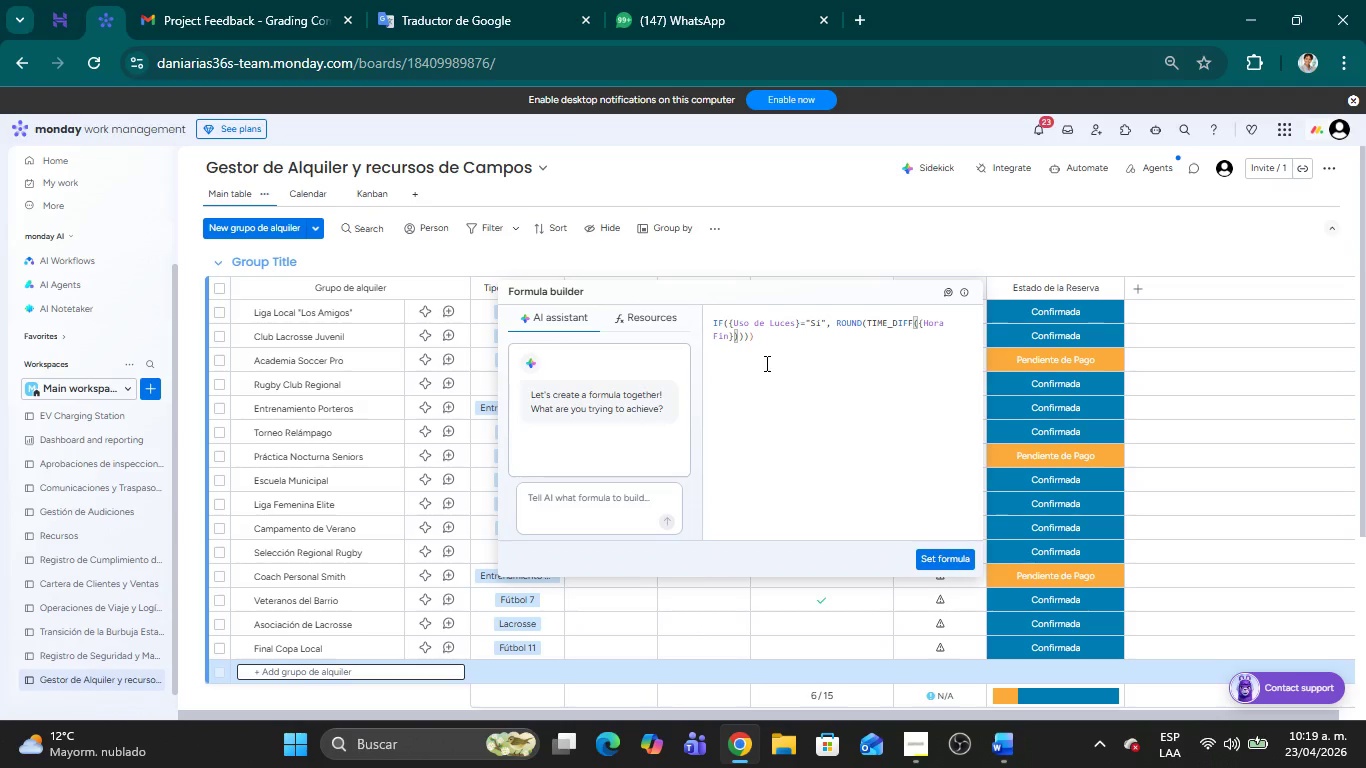 
wait(7.78)
 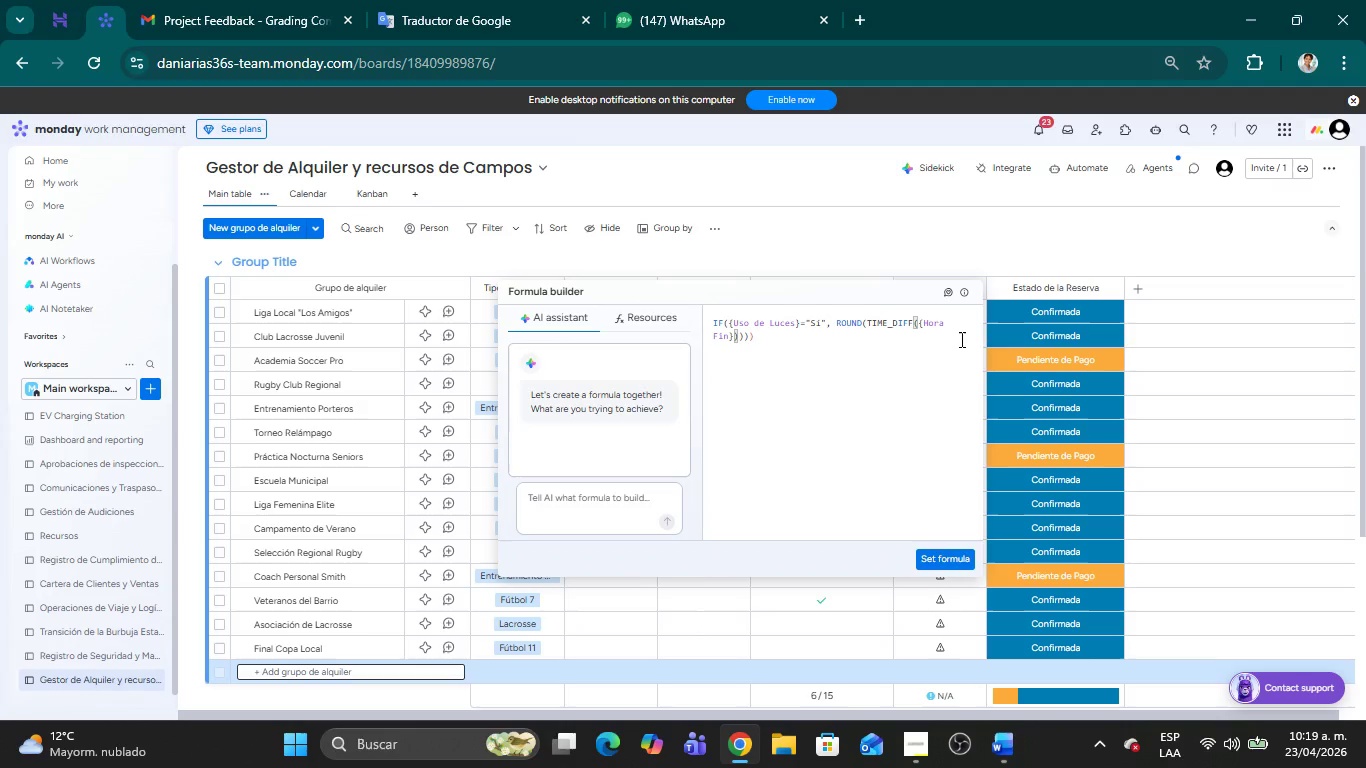 
key(Comma)
 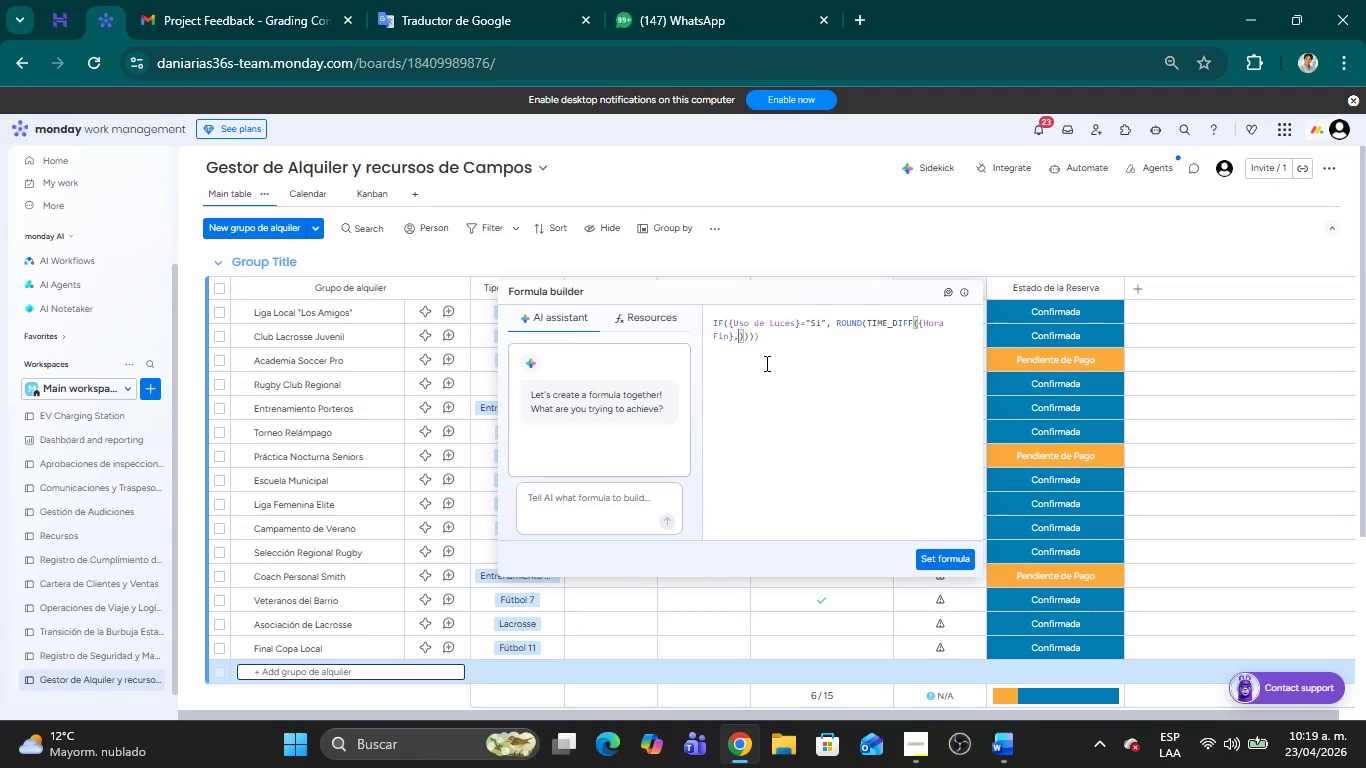 
type('HO)
 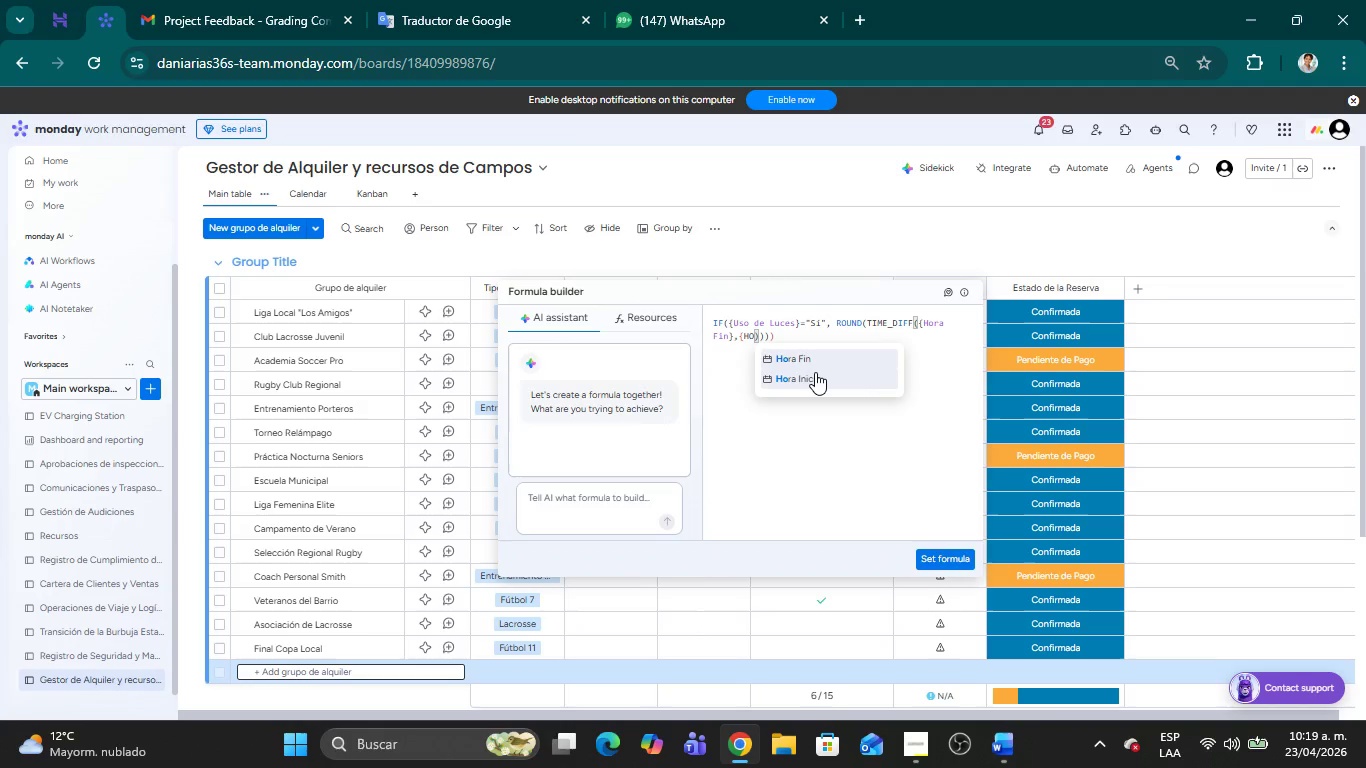 
left_click([815, 372])
 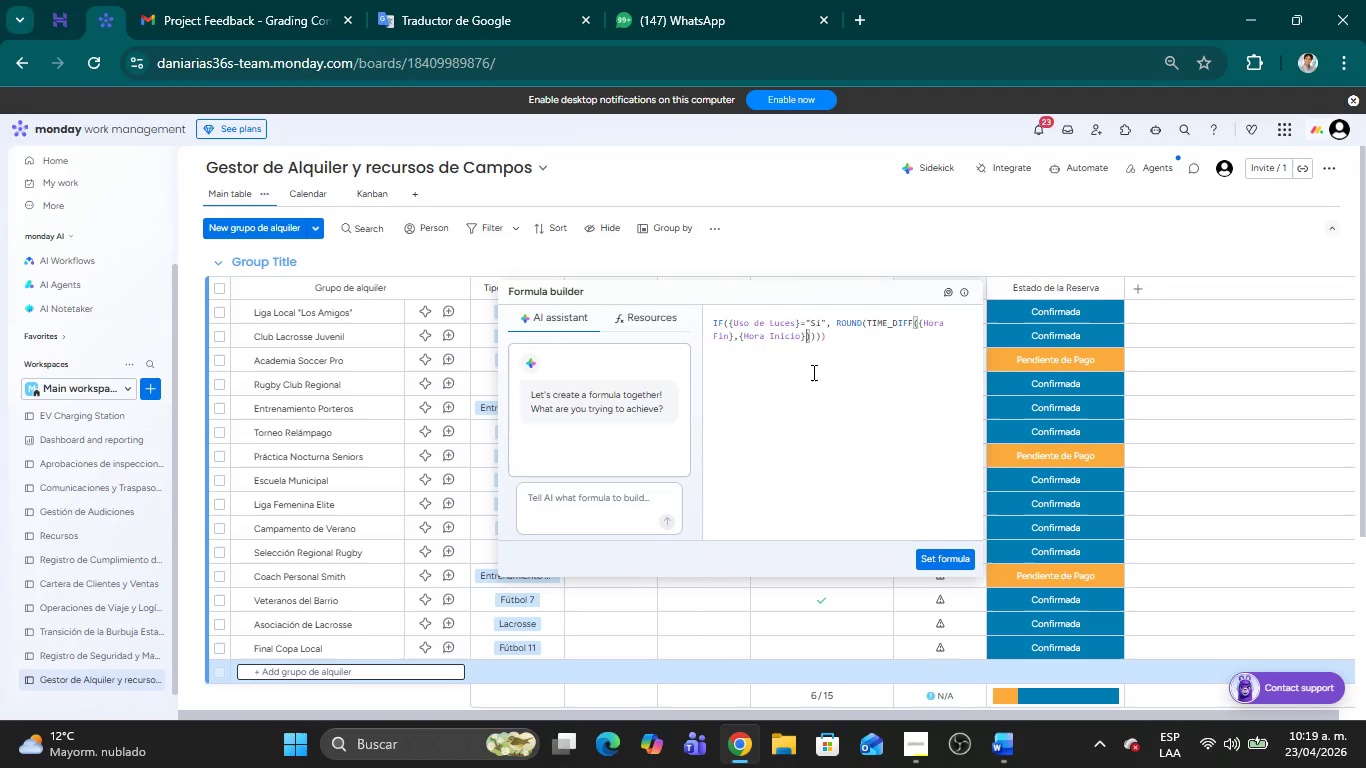 
key(Comma)
 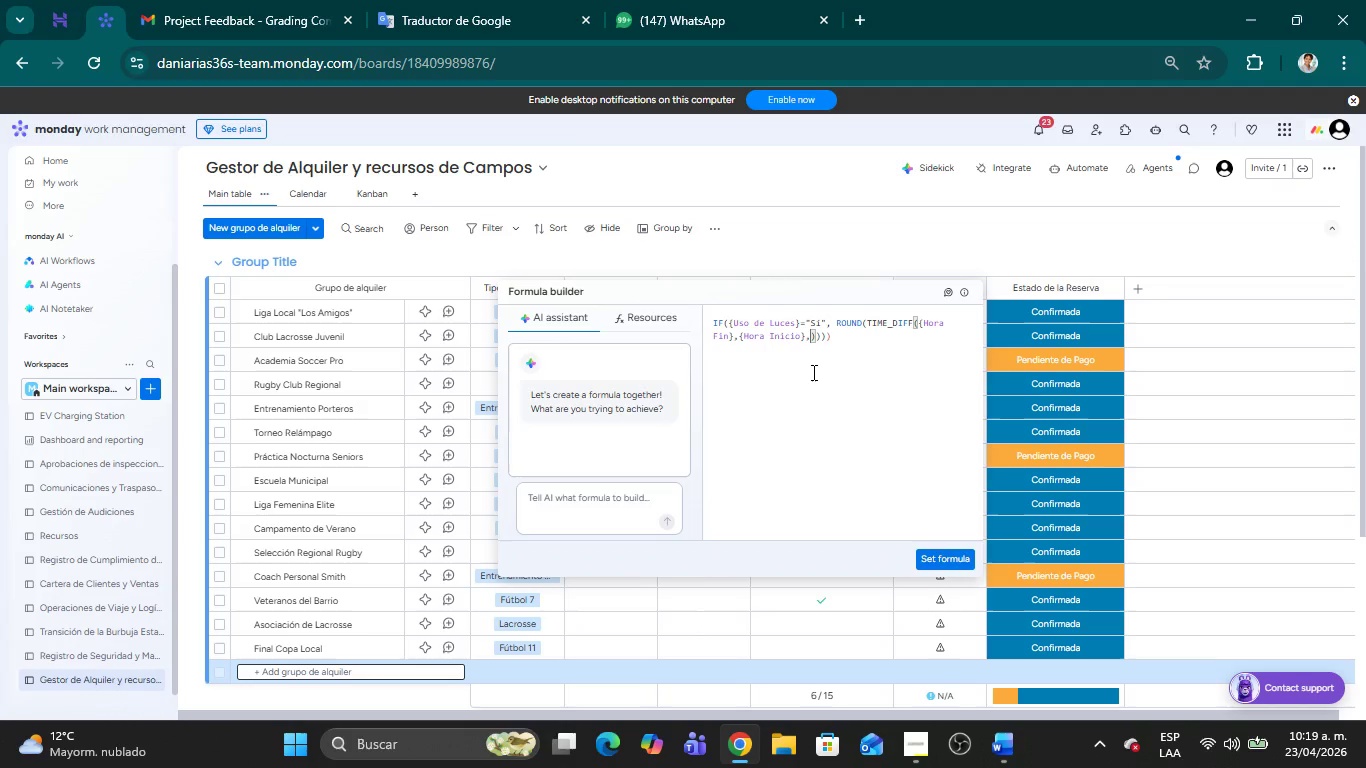 
wait(5.66)
 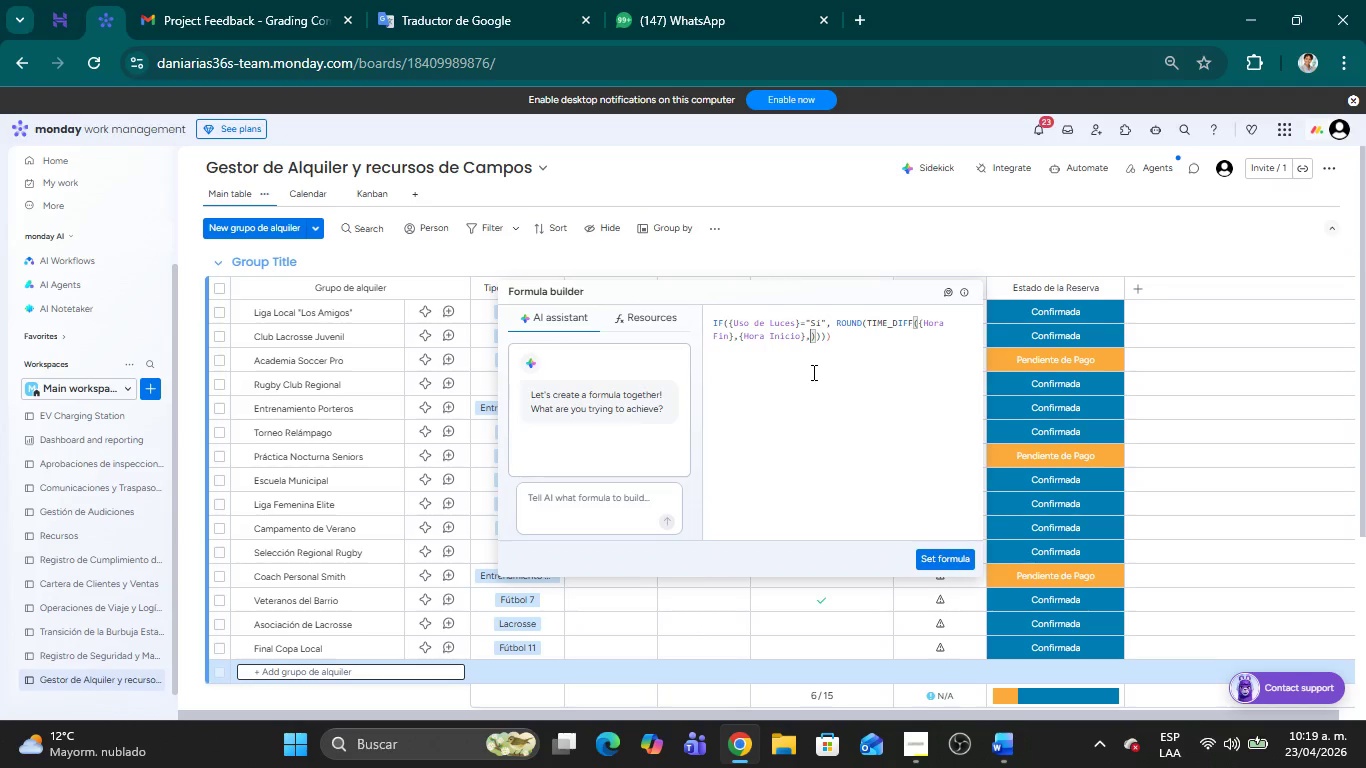 
type(@minute)
 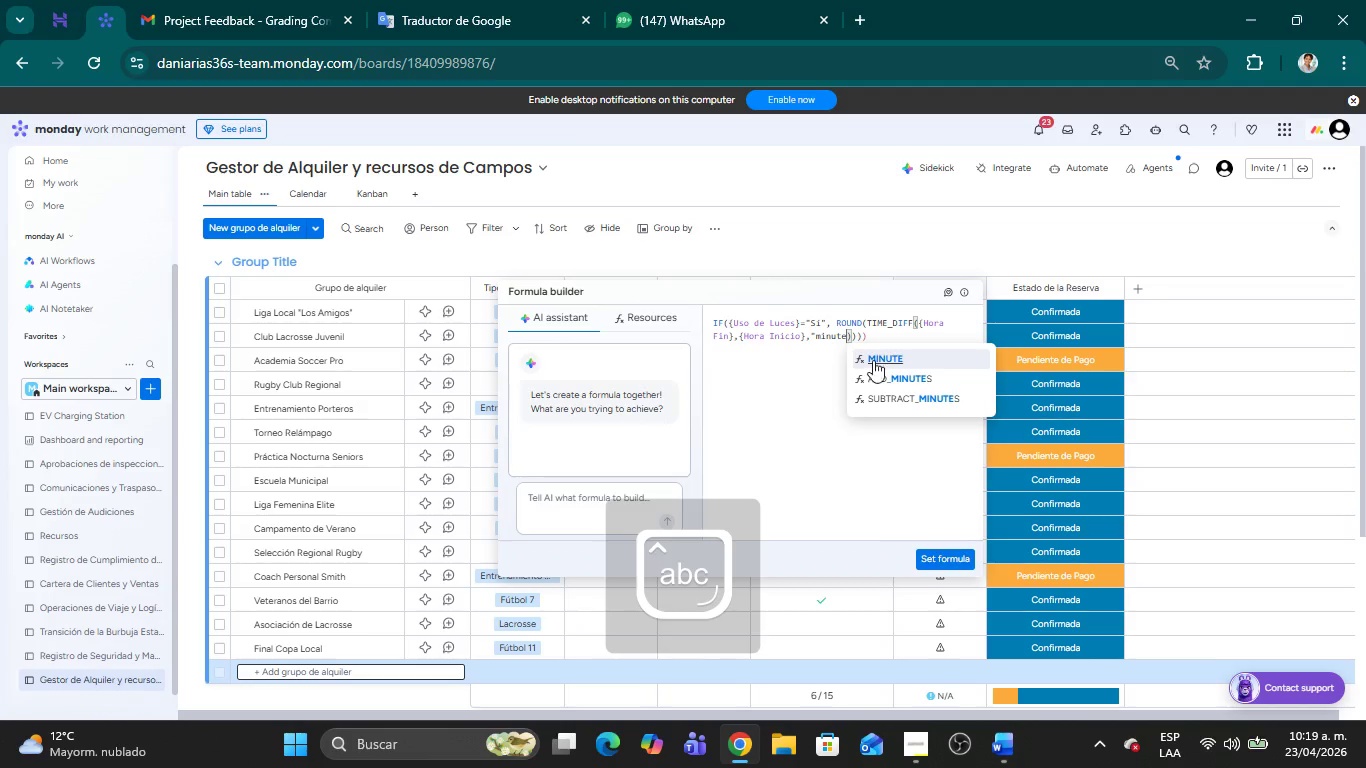 
left_click([893, 359])
 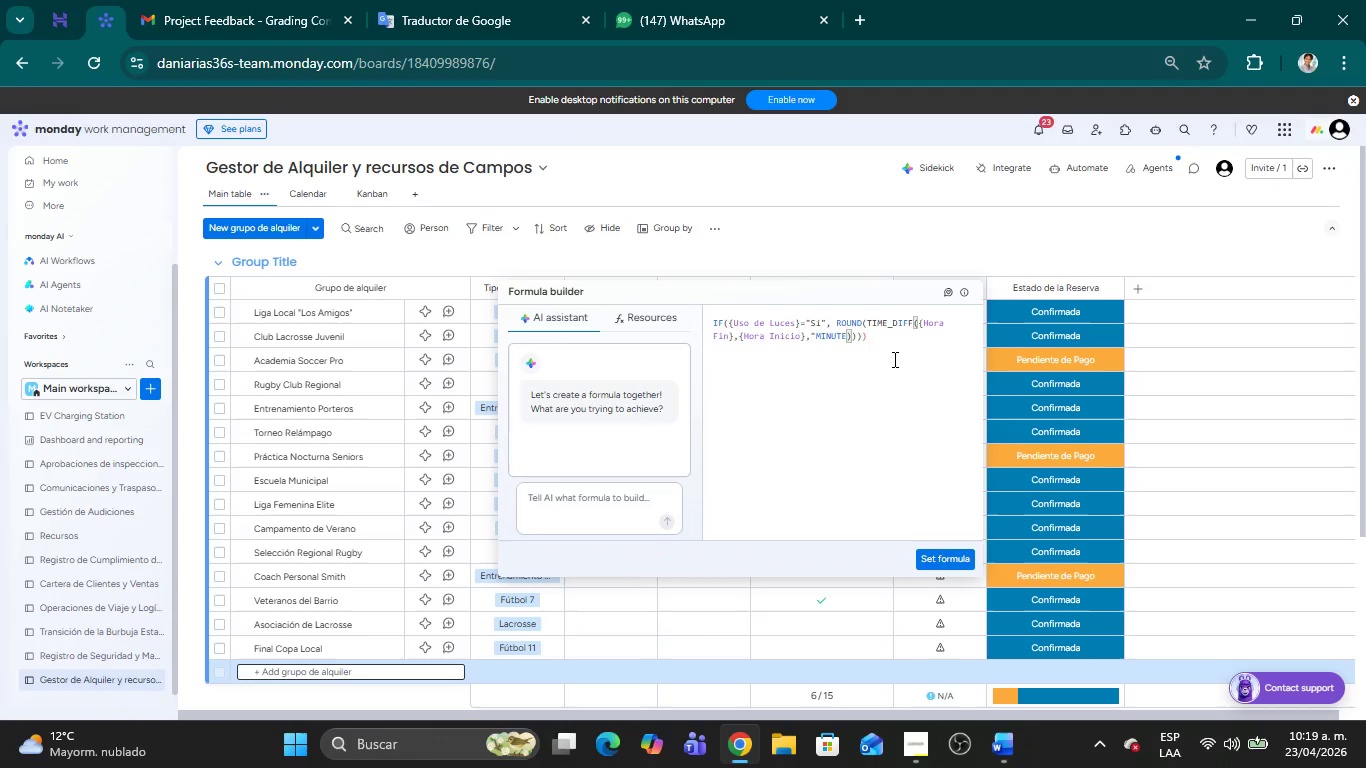 
key(Shift+ShiftRight)
 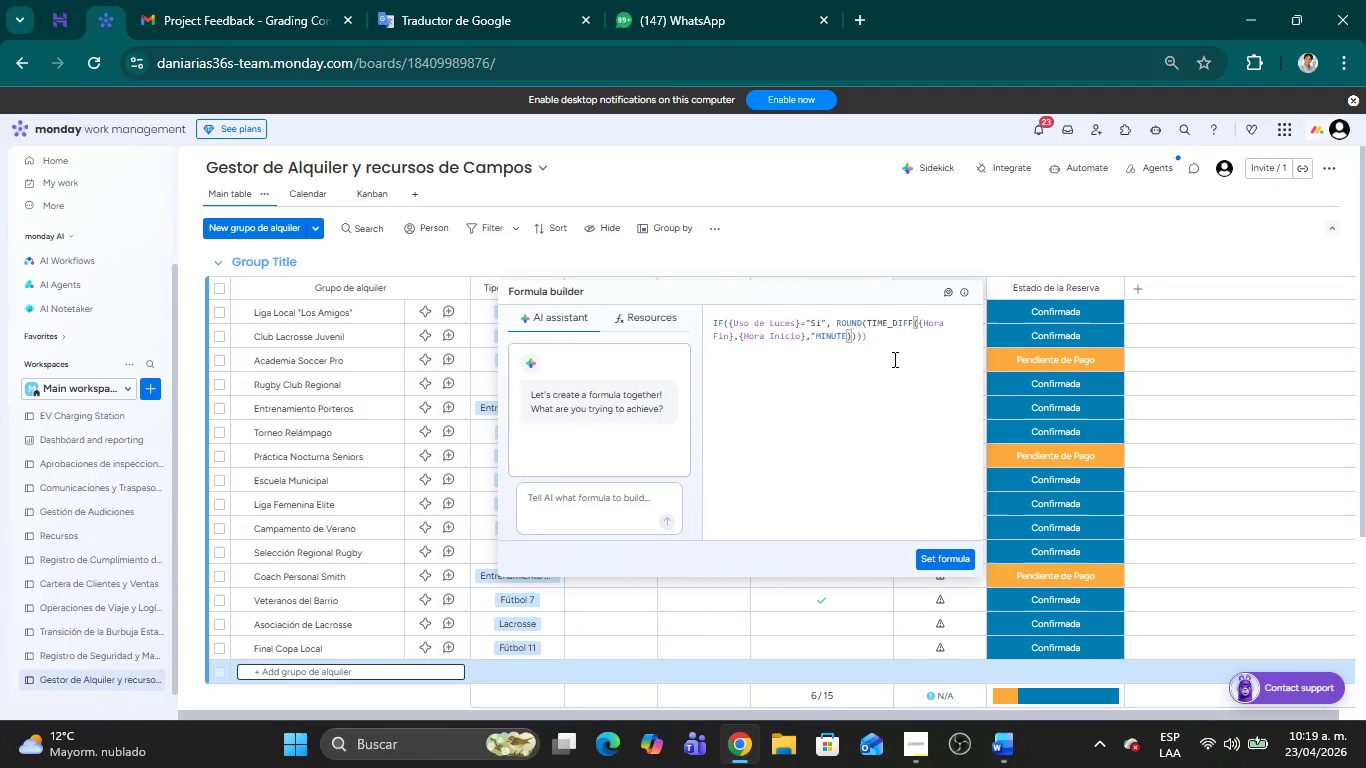 
key(Shift+2)
 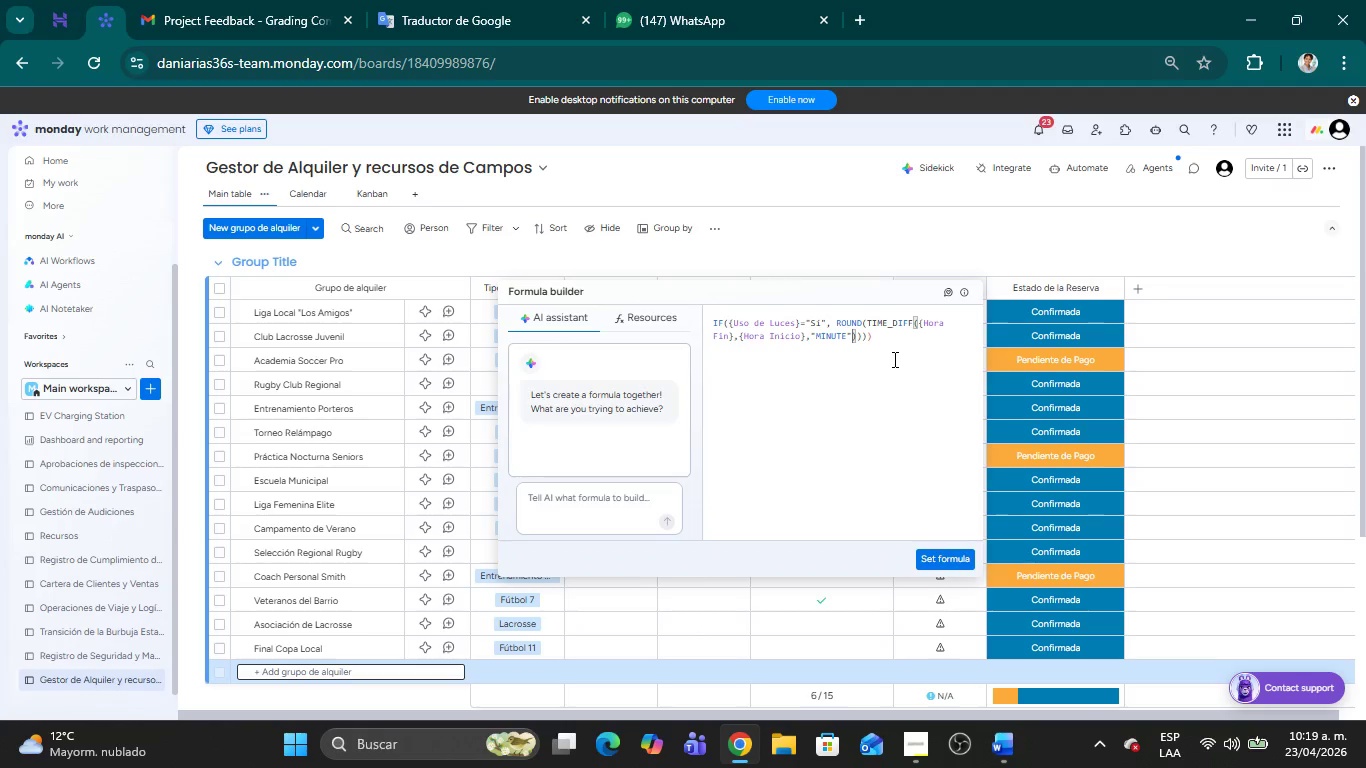 
key(ArrowRight)
 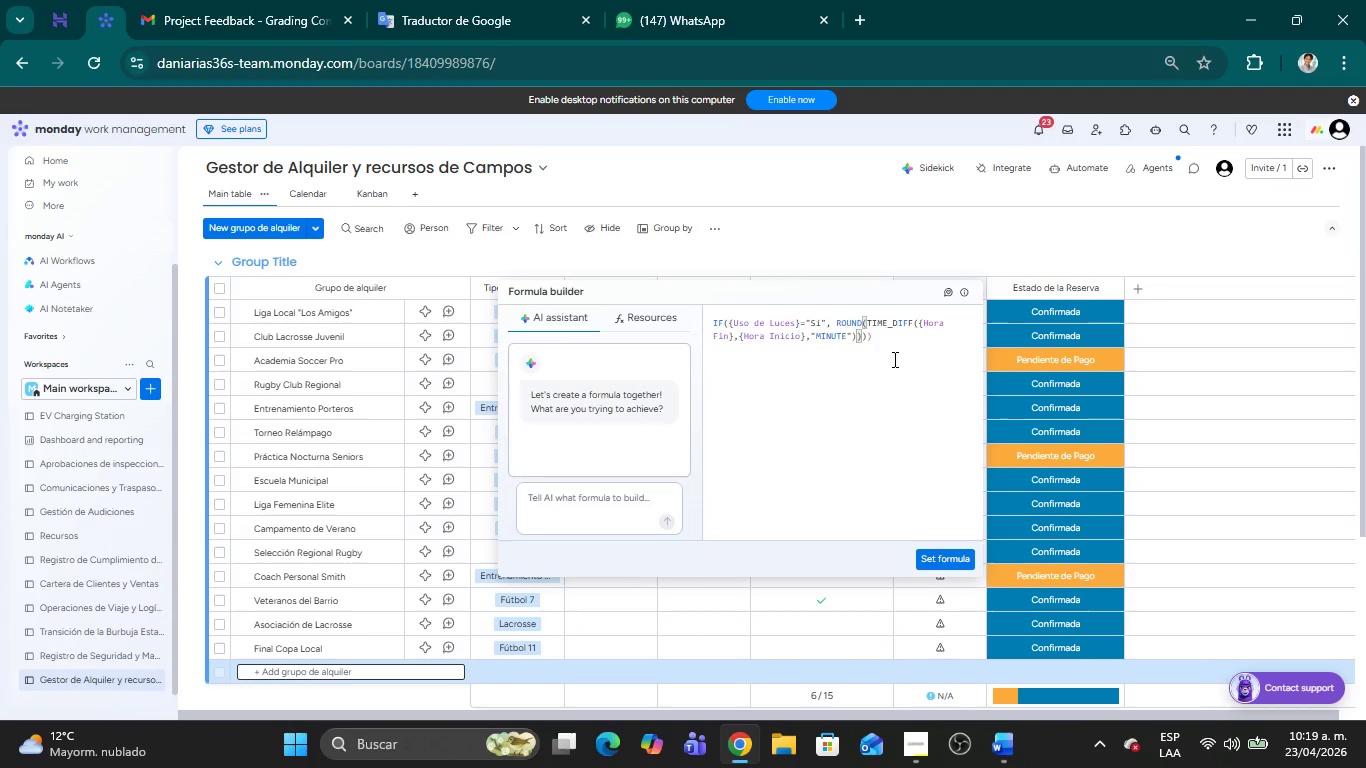 
key(Shift+ShiftRight)
 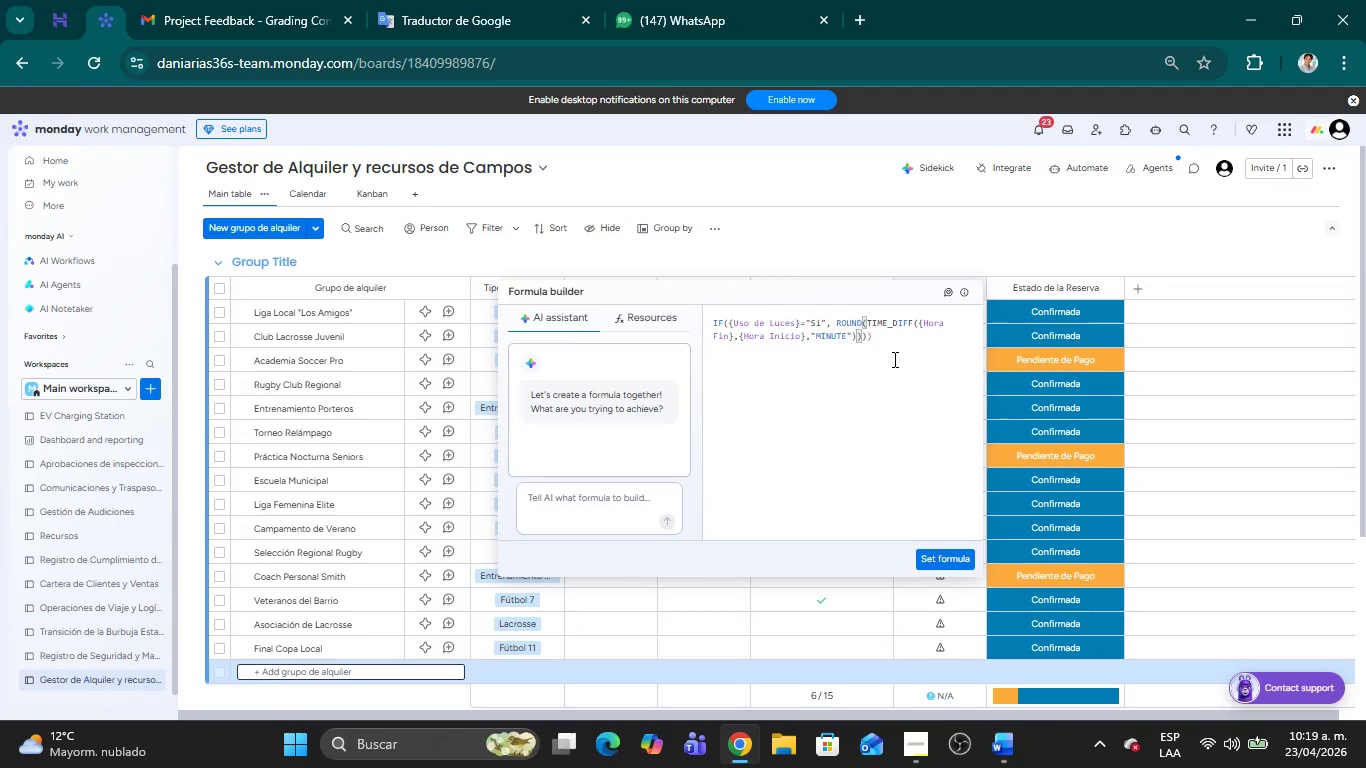 
key(Shift+7)
 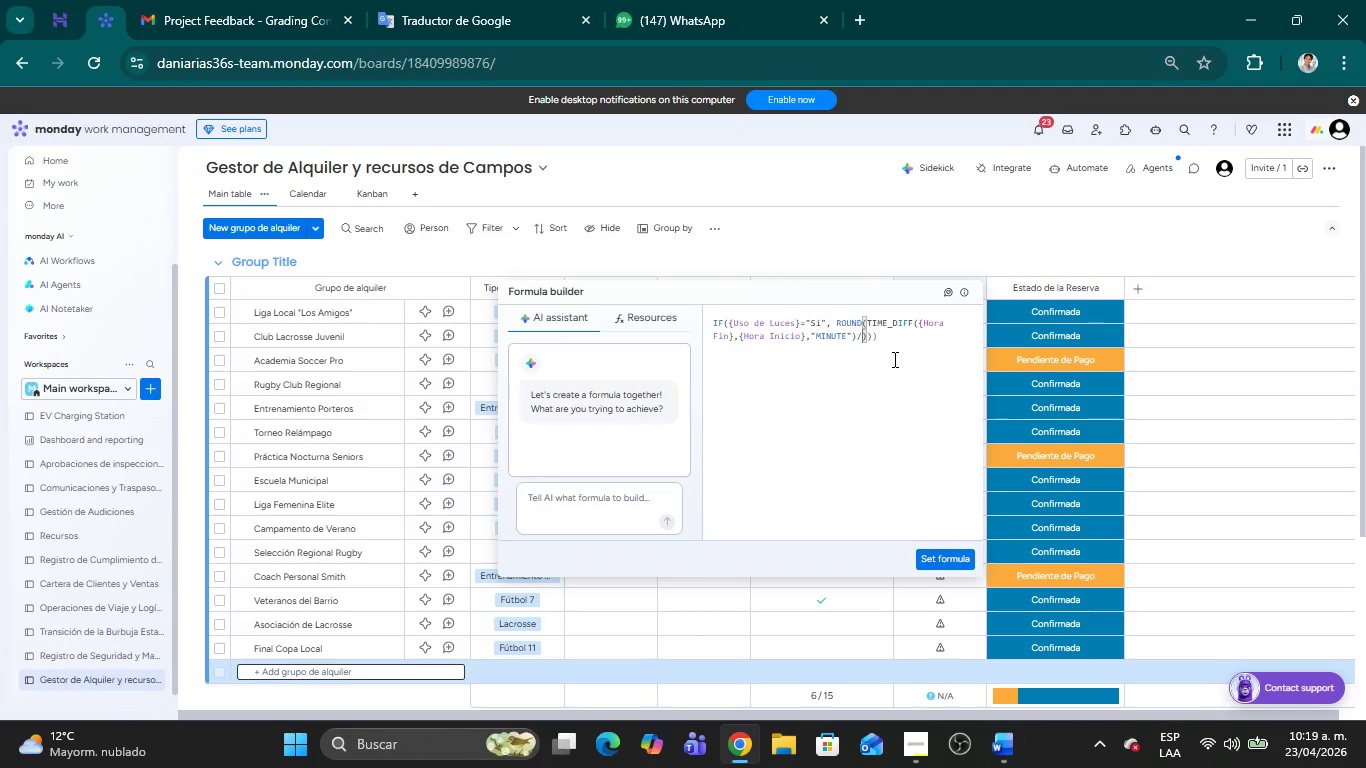 
wait(5.31)
 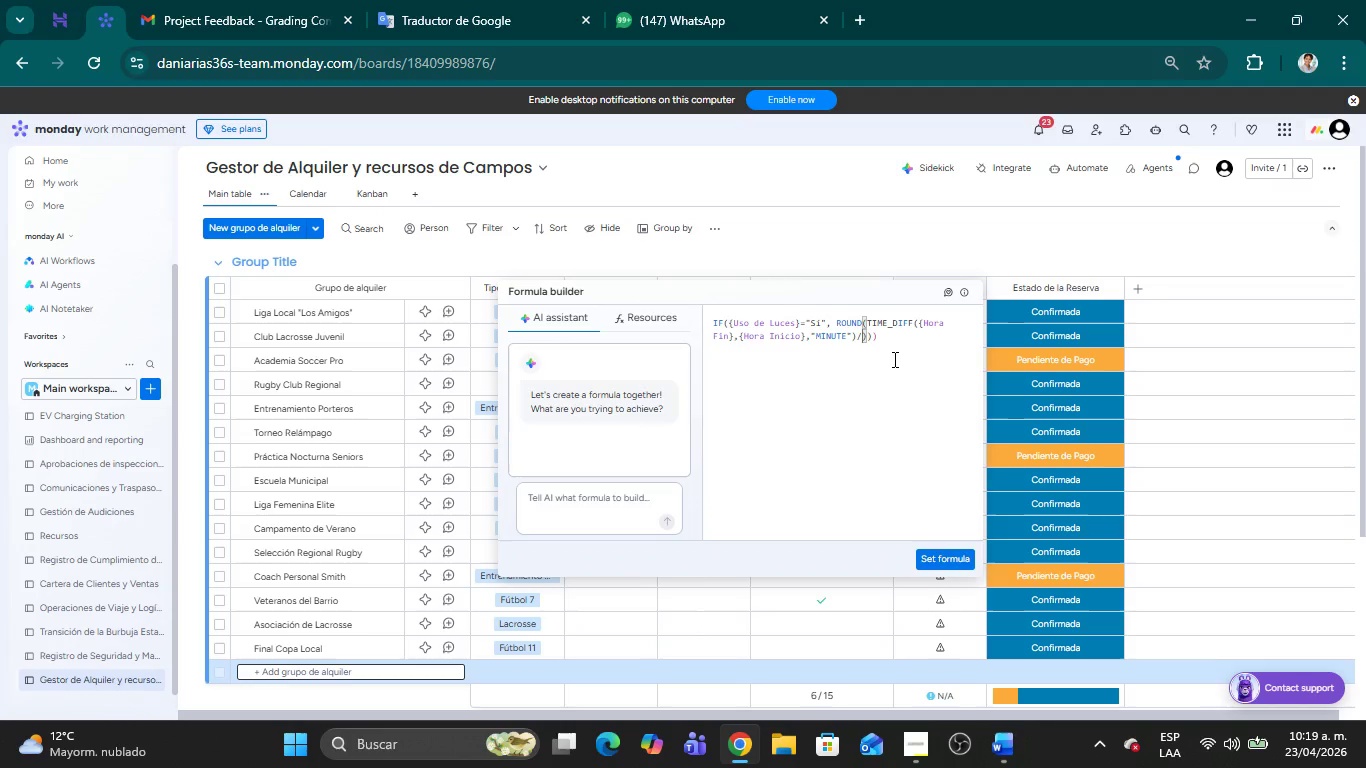 
type(60,2)
 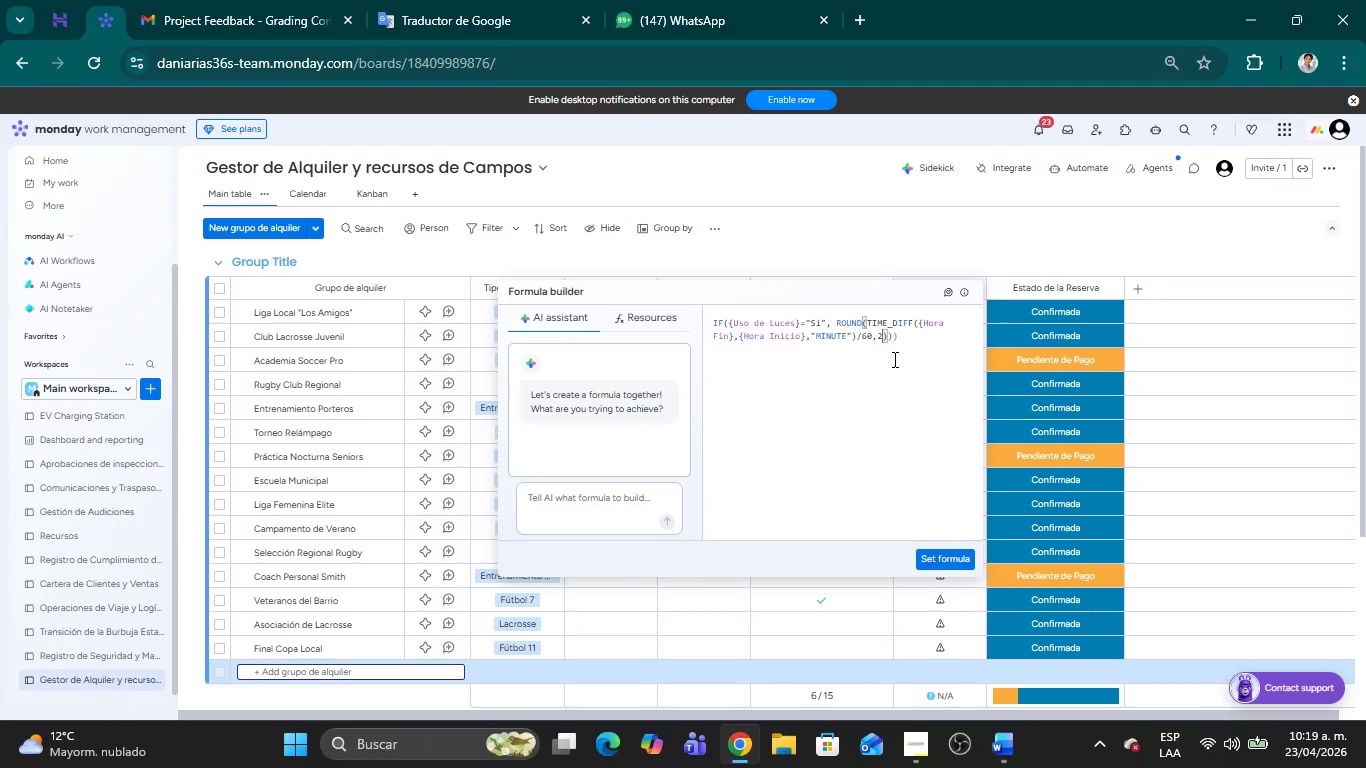 
key(ArrowRight)
 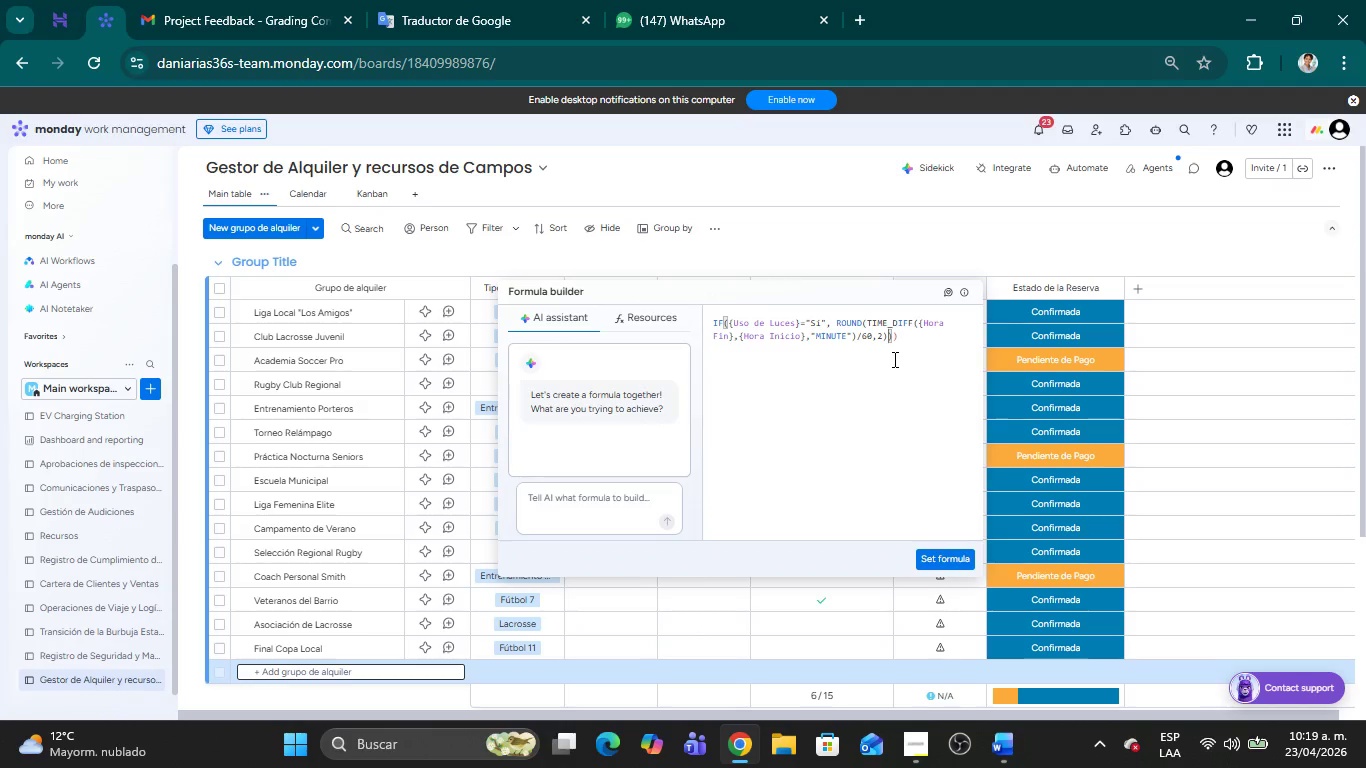 
type(+150,)
 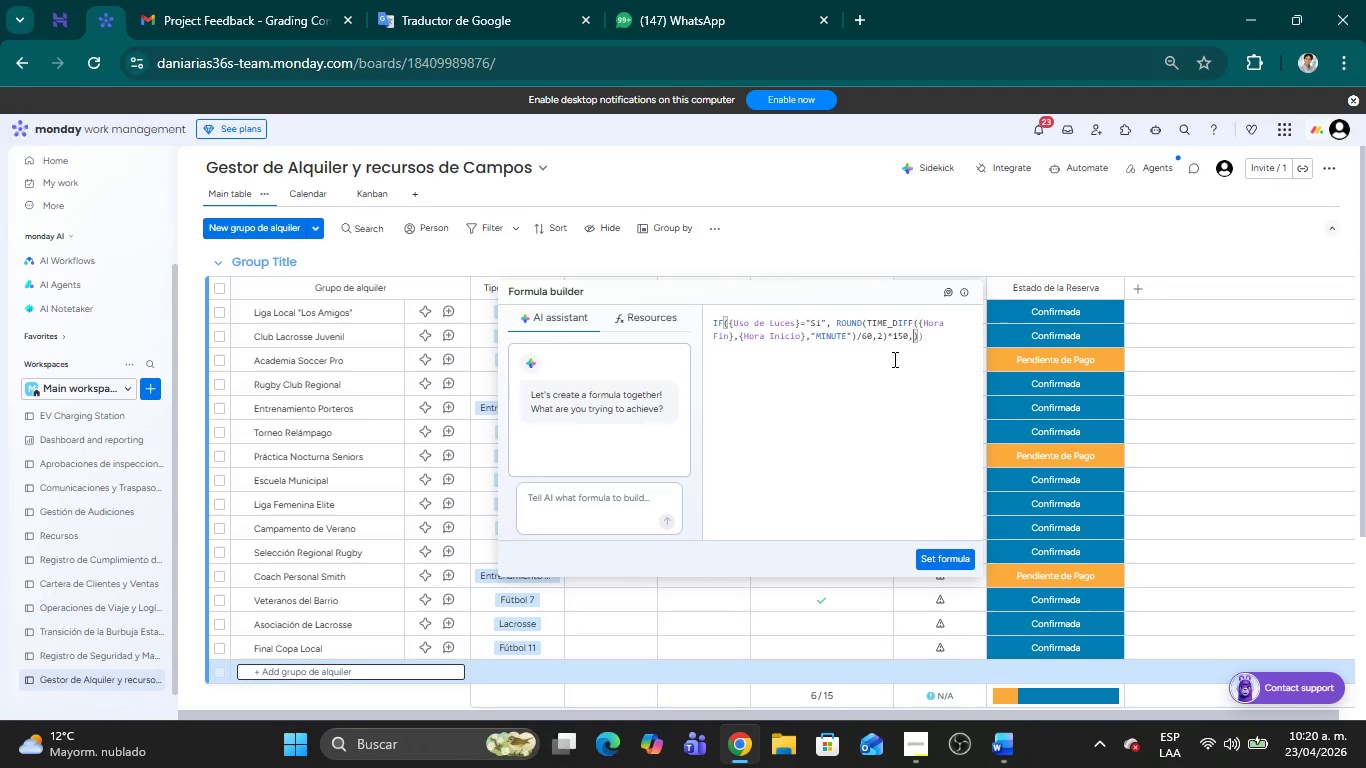 
type(RO)
 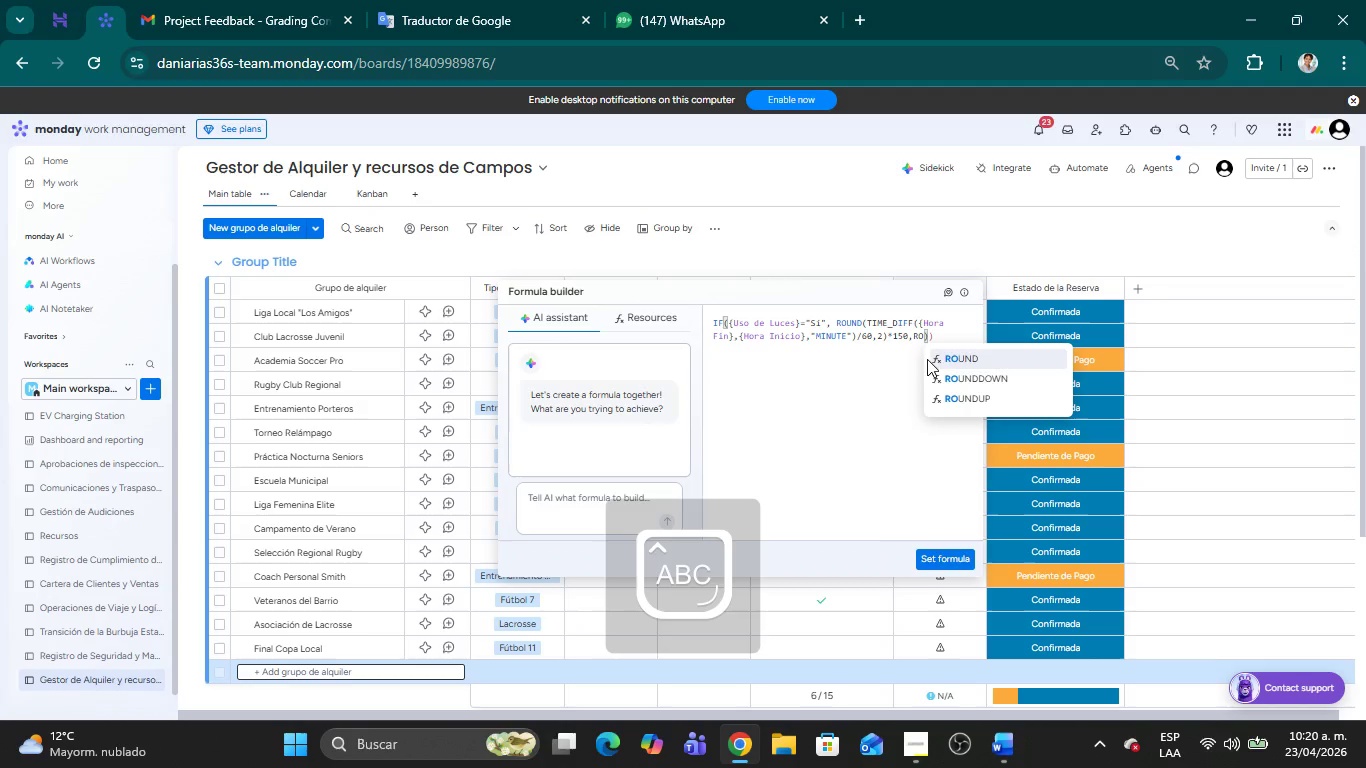 
left_click([946, 358])
 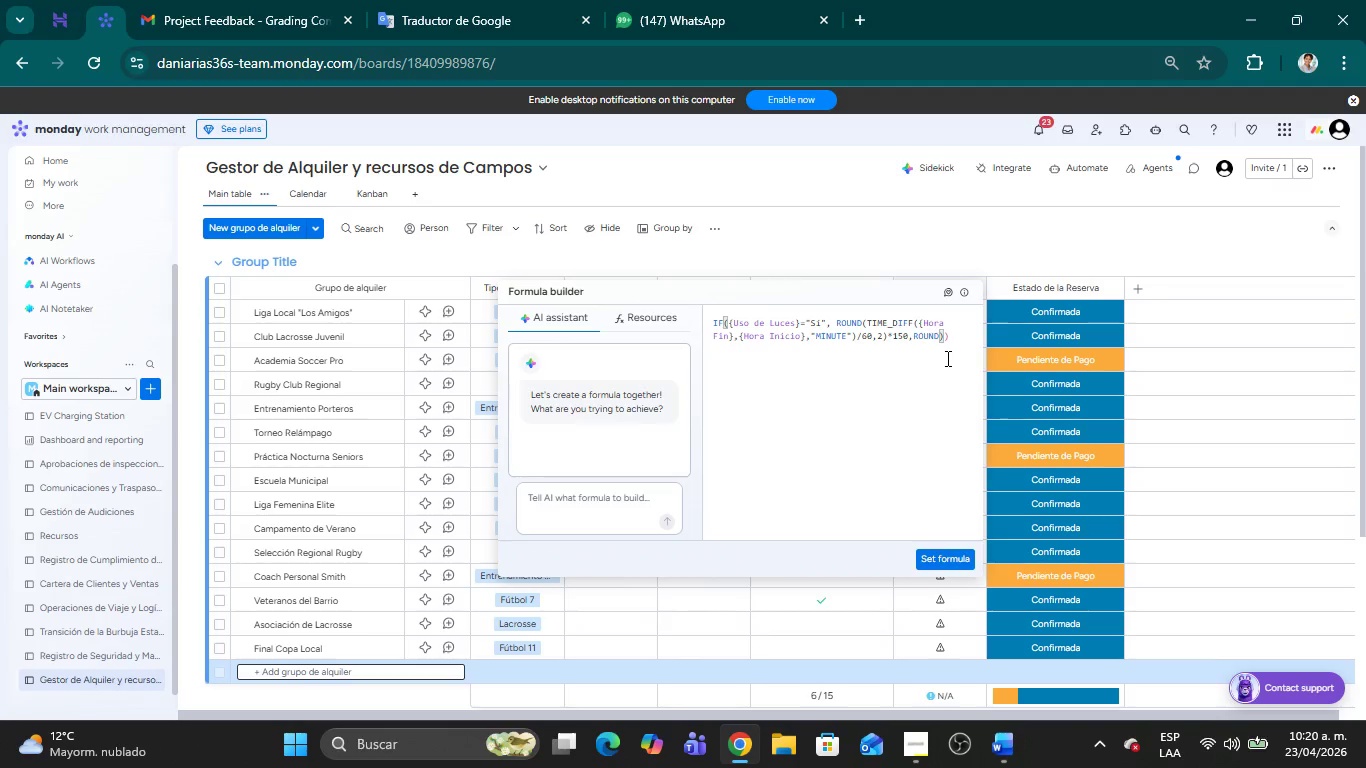 
key(Shift+ShiftRight)
 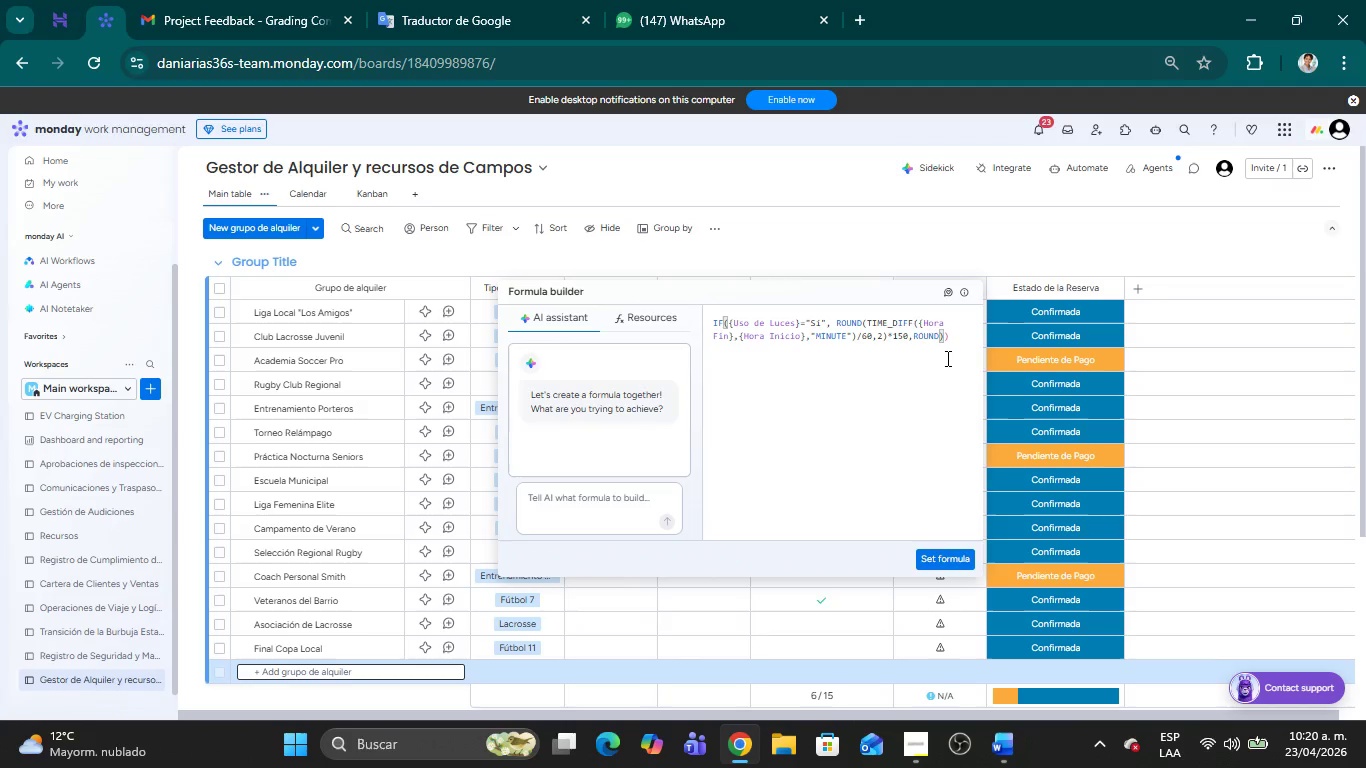 
key(Shift+8)
 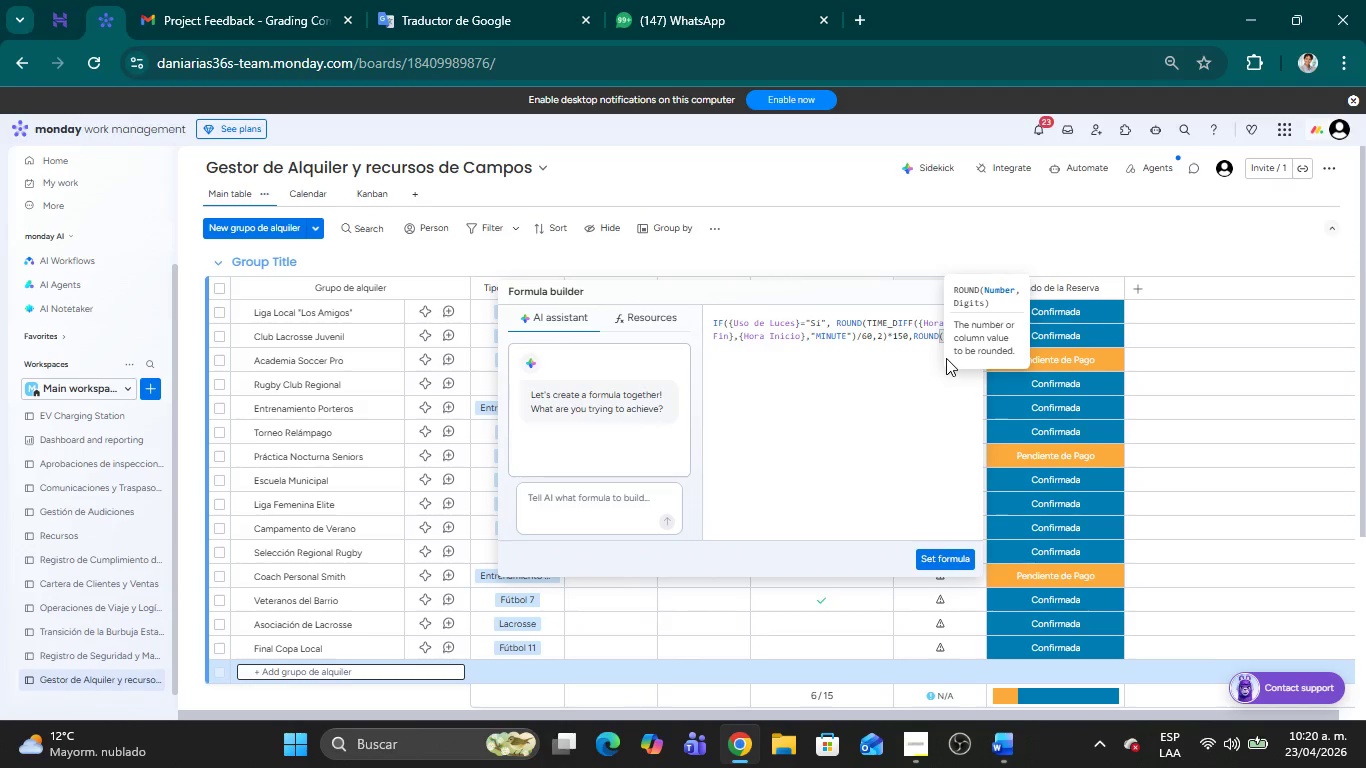 
key(ArrowLeft)
 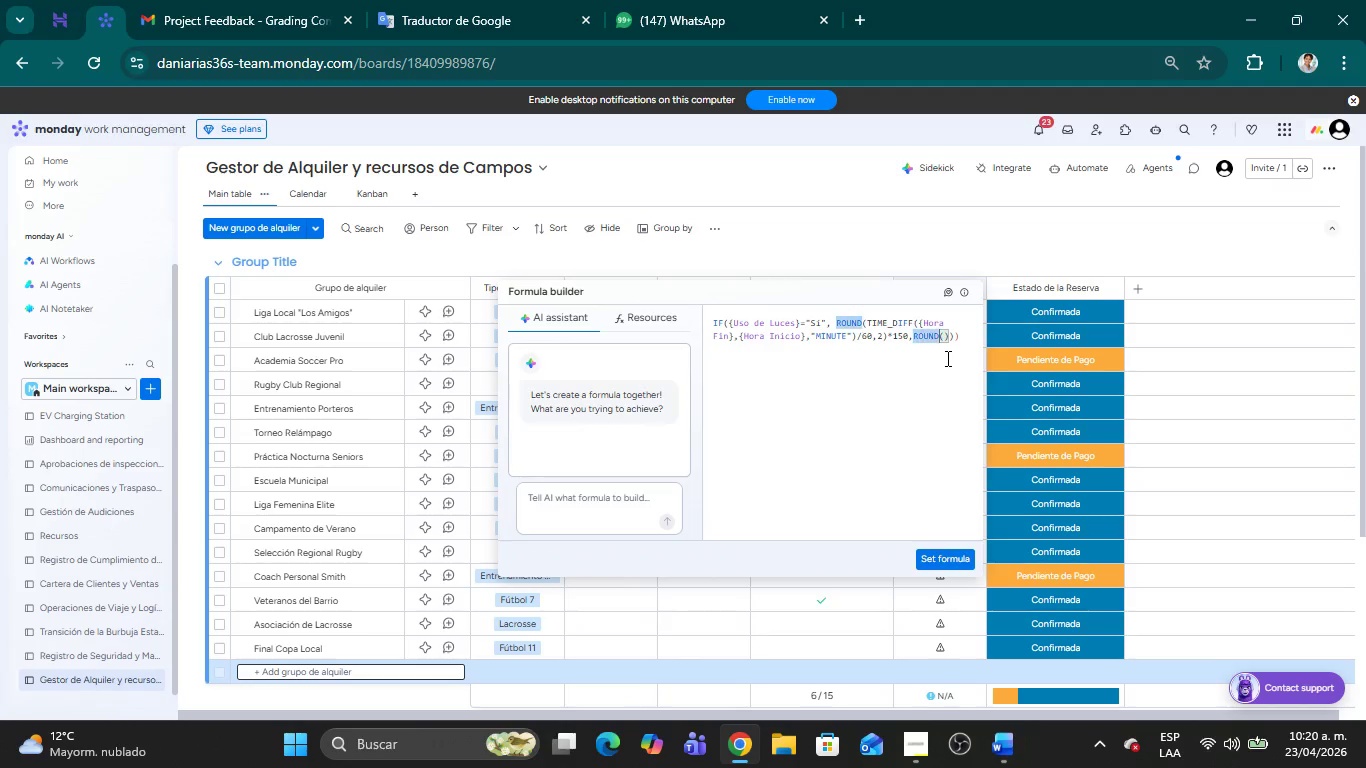 
key(ArrowRight)
 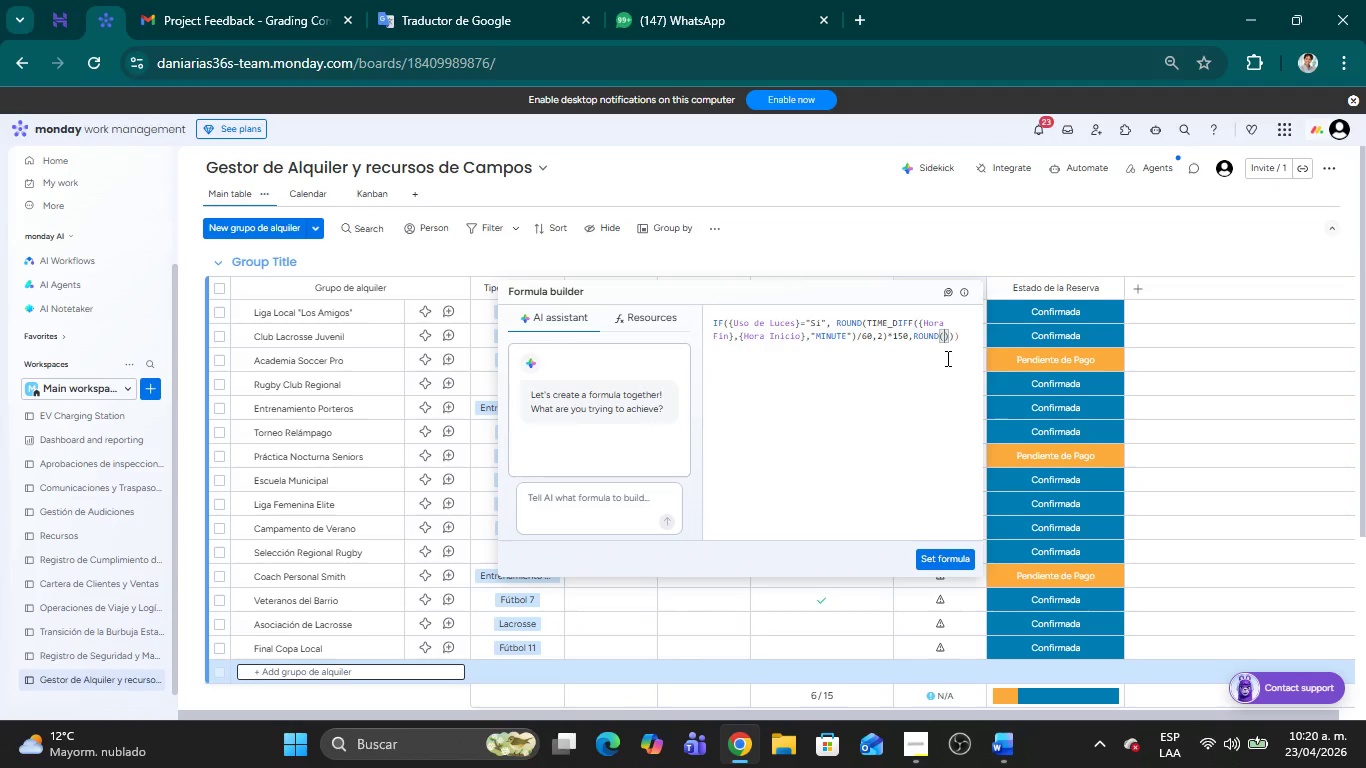 
type(TIME_DIFF)
 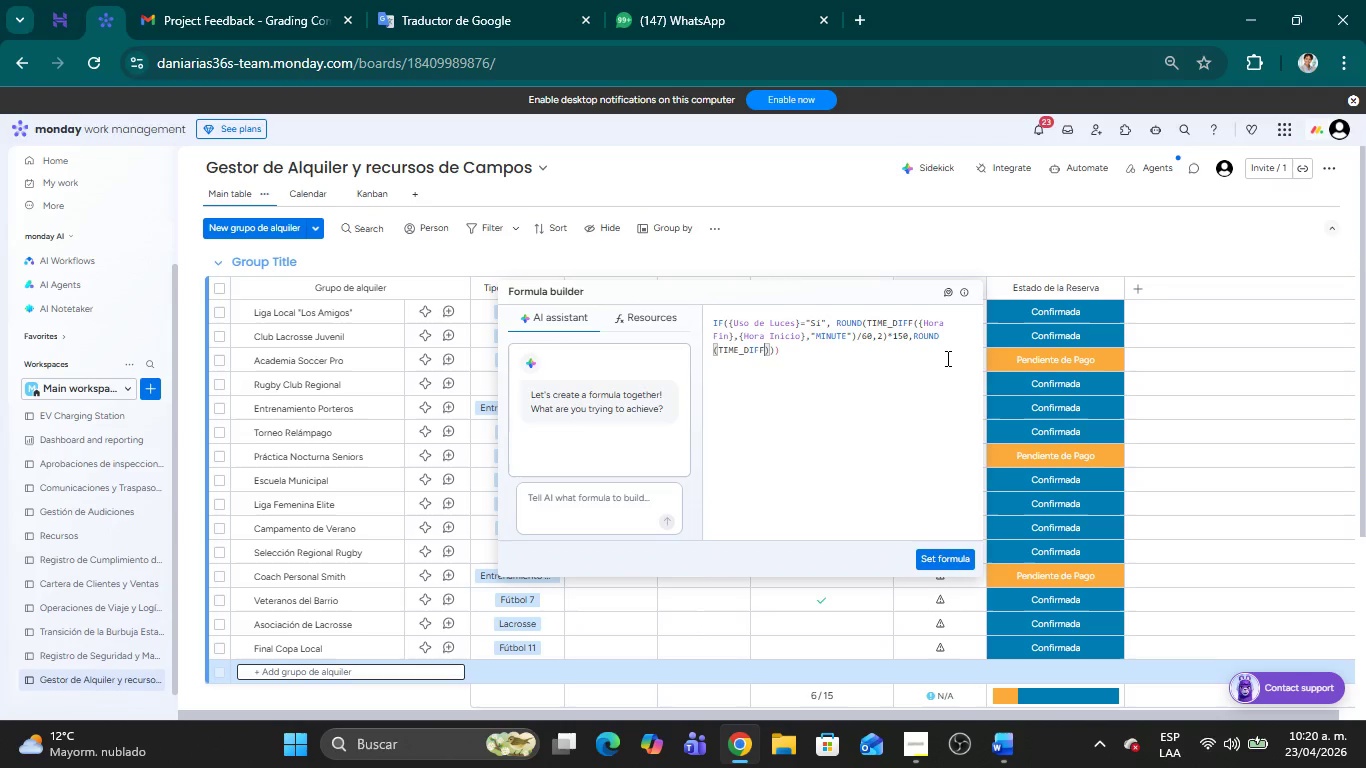 
key(Shift+ShiftRight)
 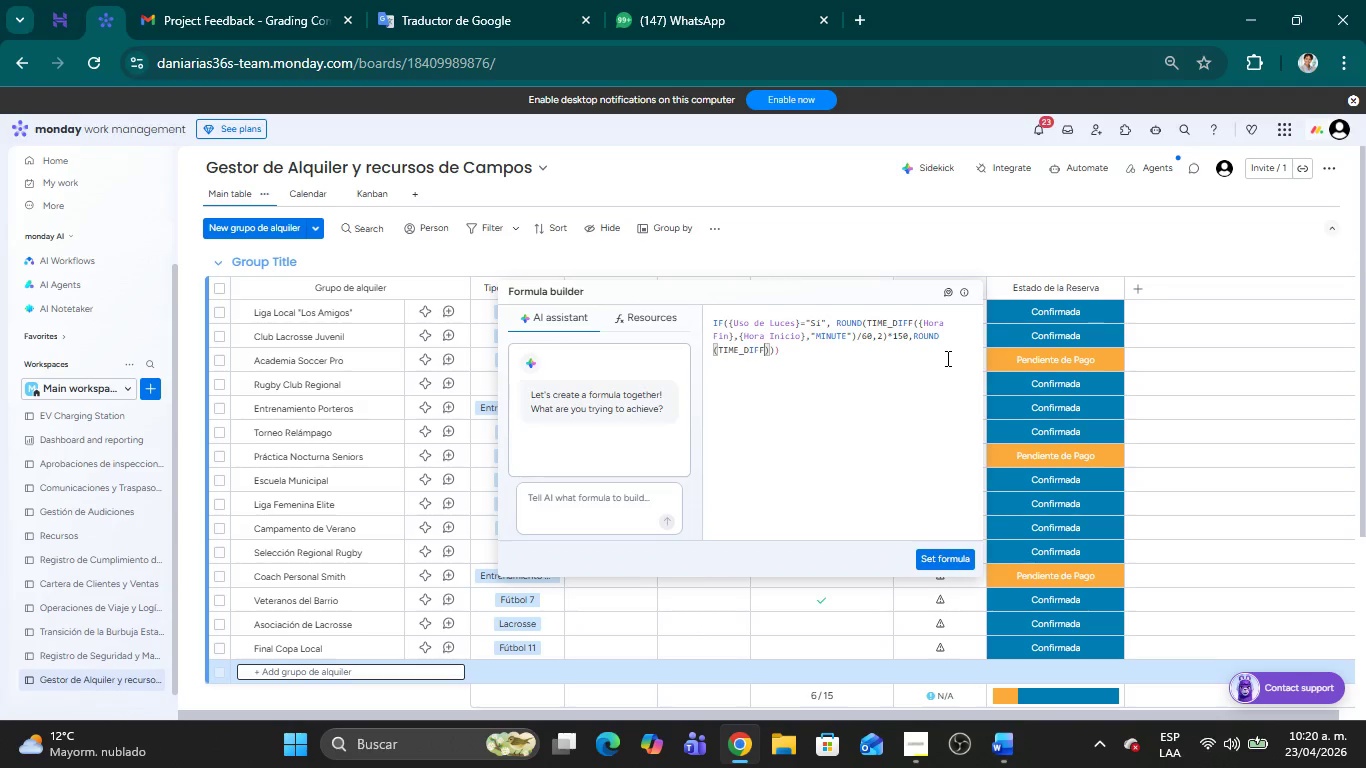 
key(Shift+8)
 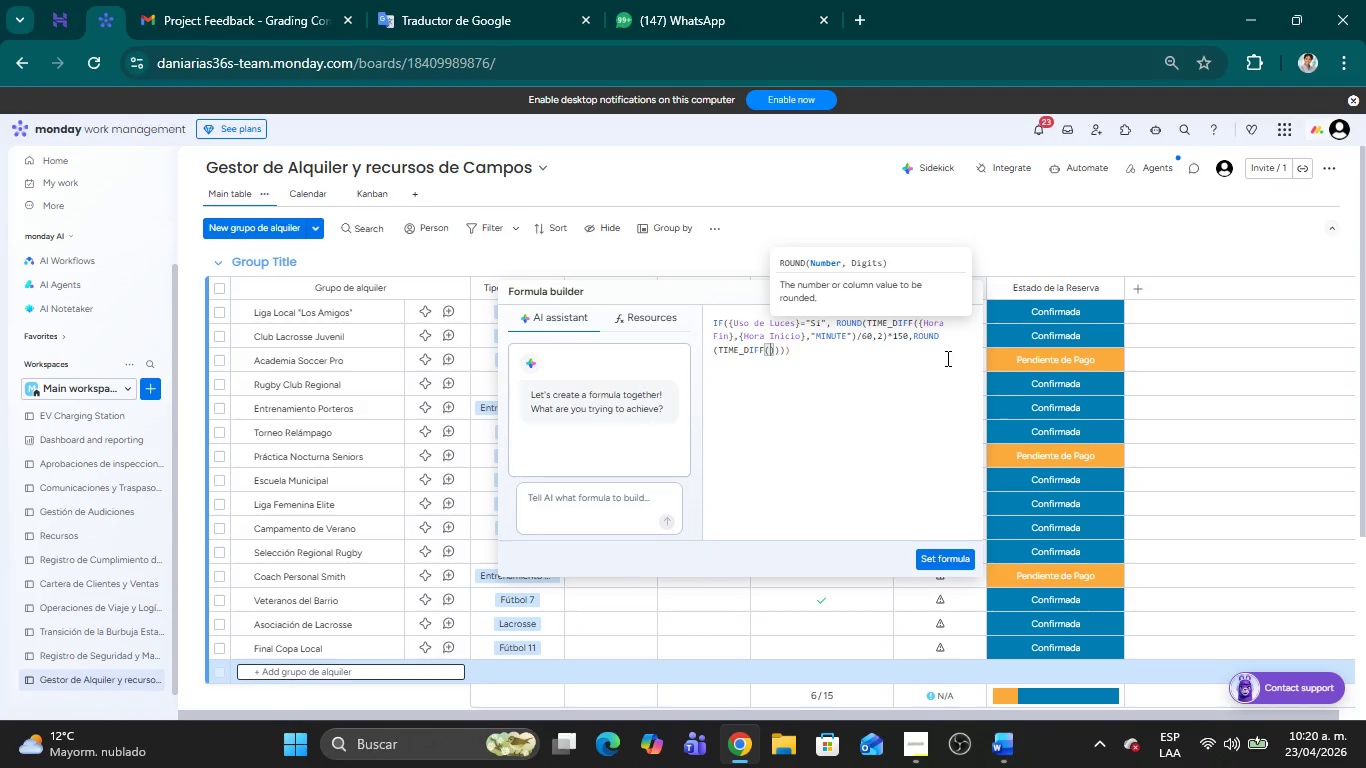 
key(Quote)
 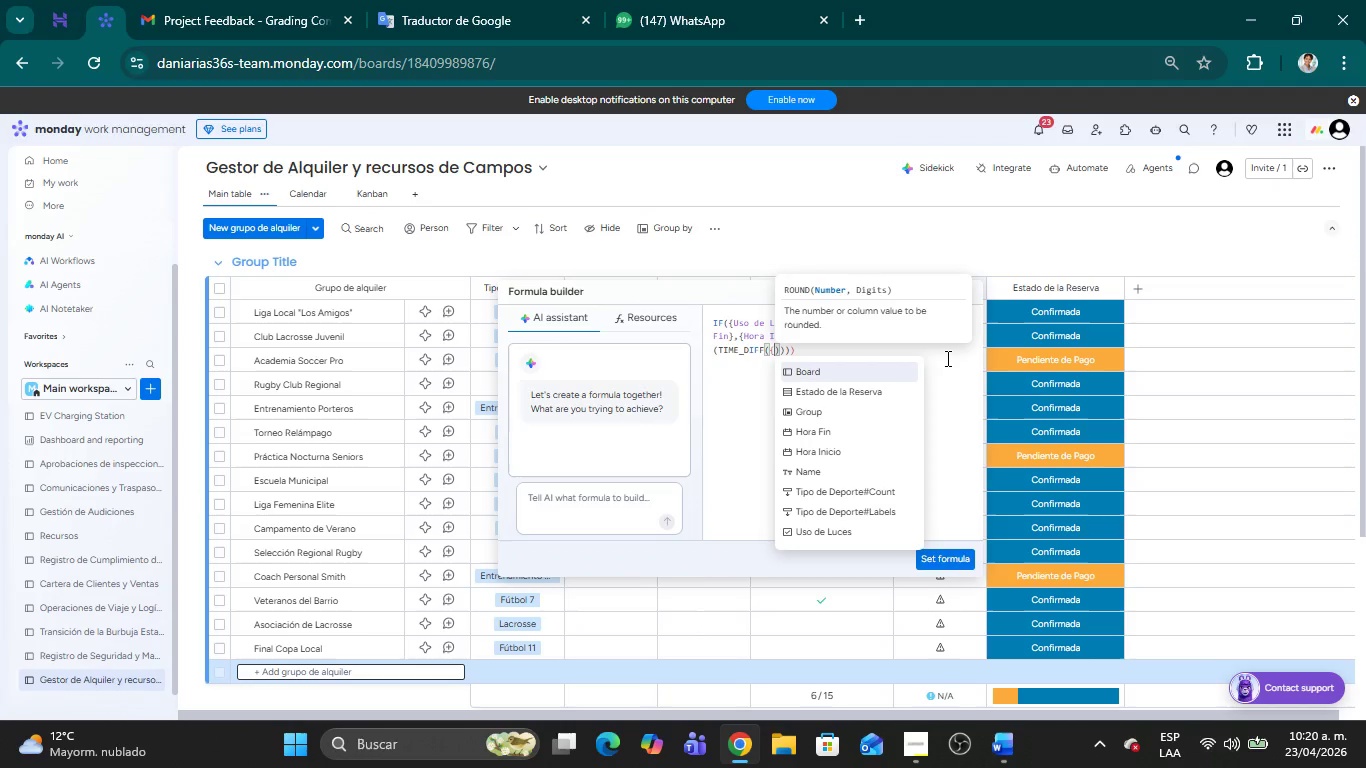 
key(H)
 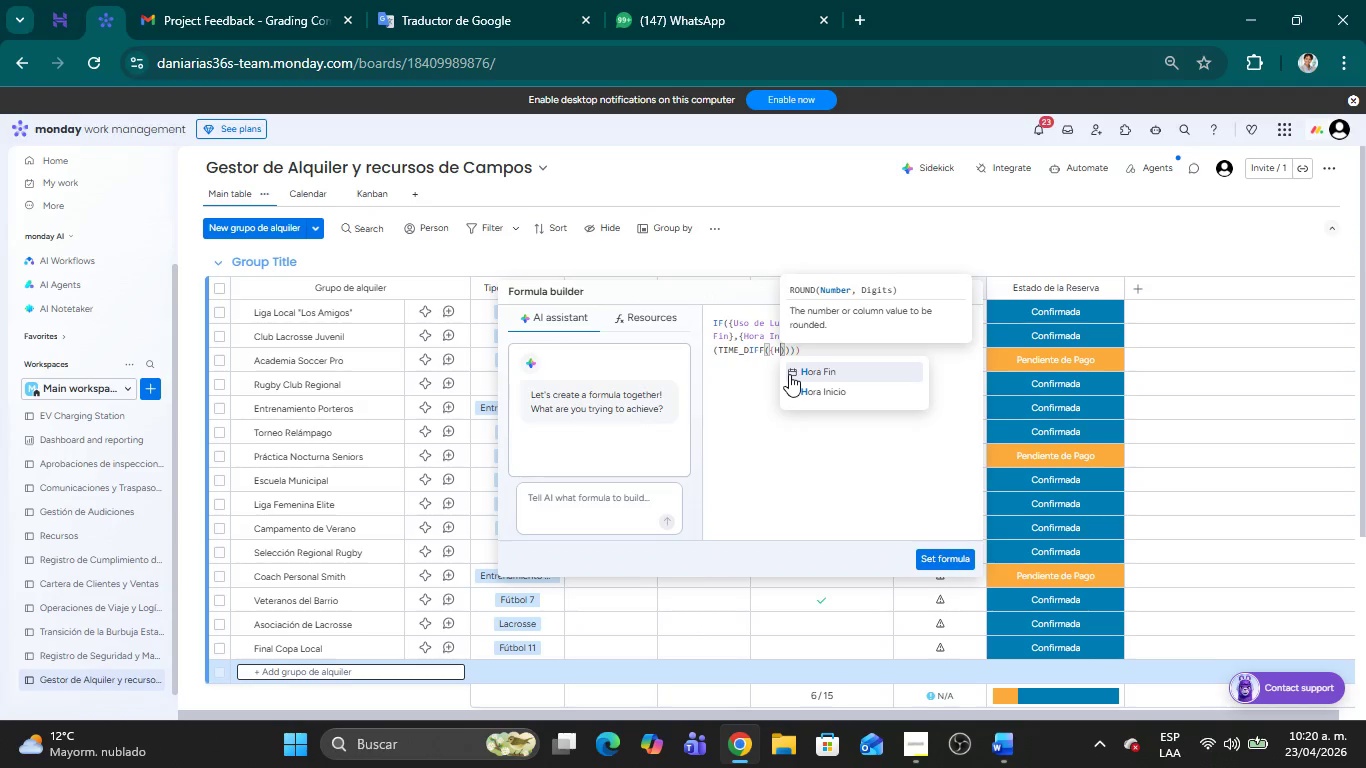 
left_click([806, 363])
 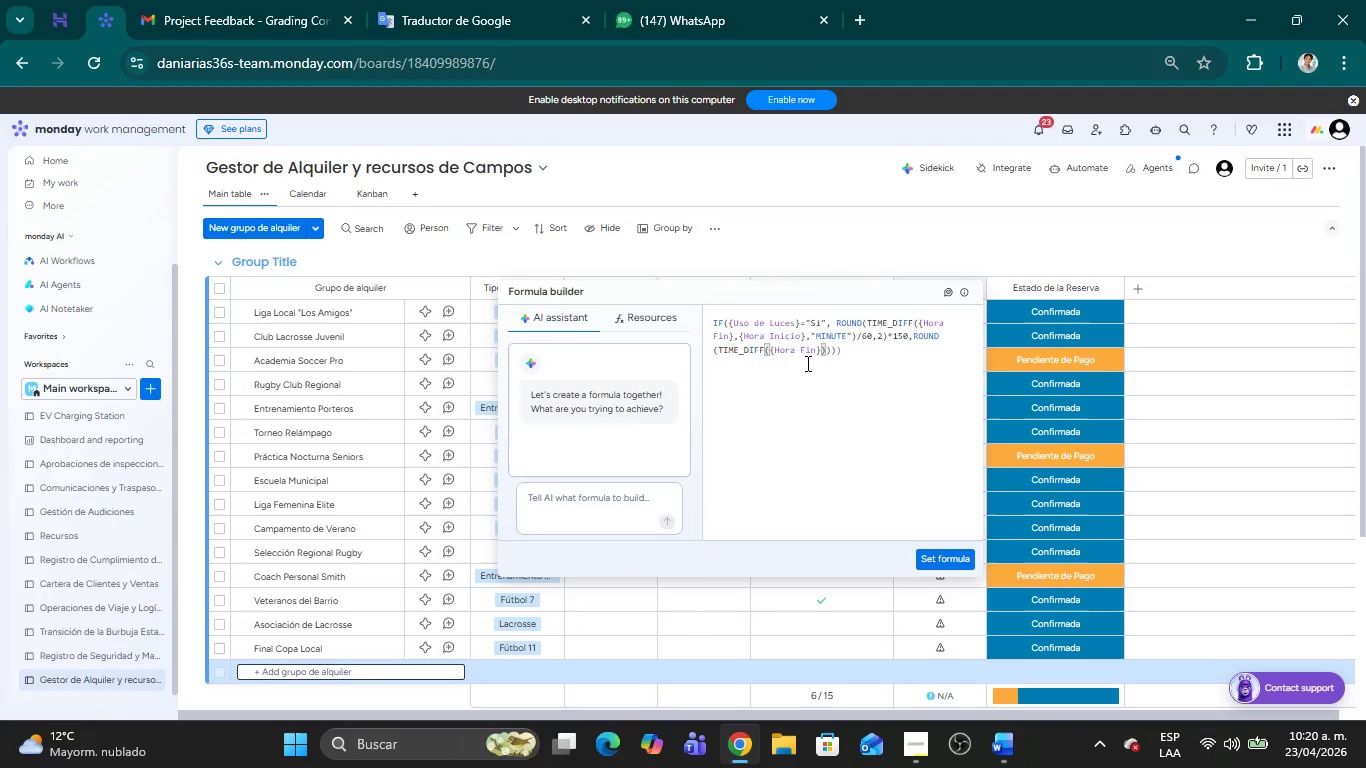 
key(Comma)
 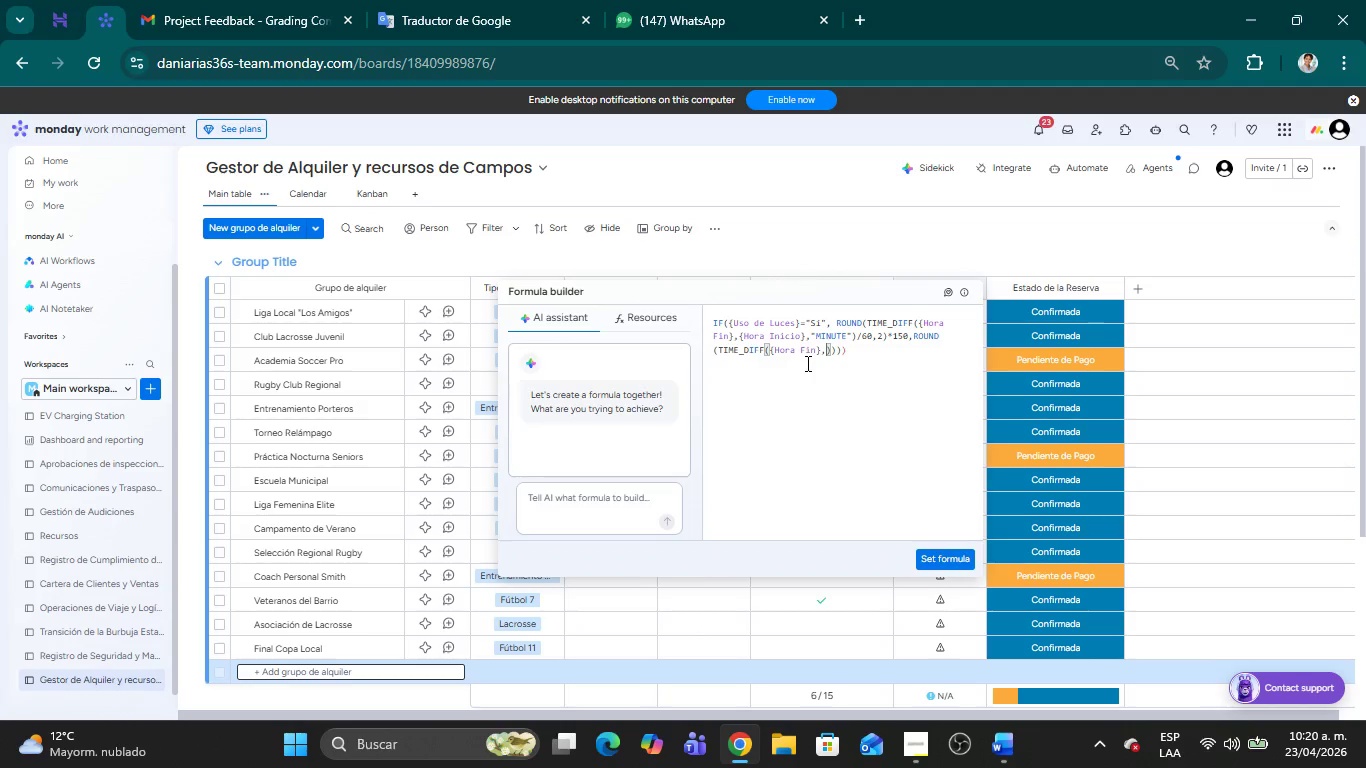 
key(Quote)
 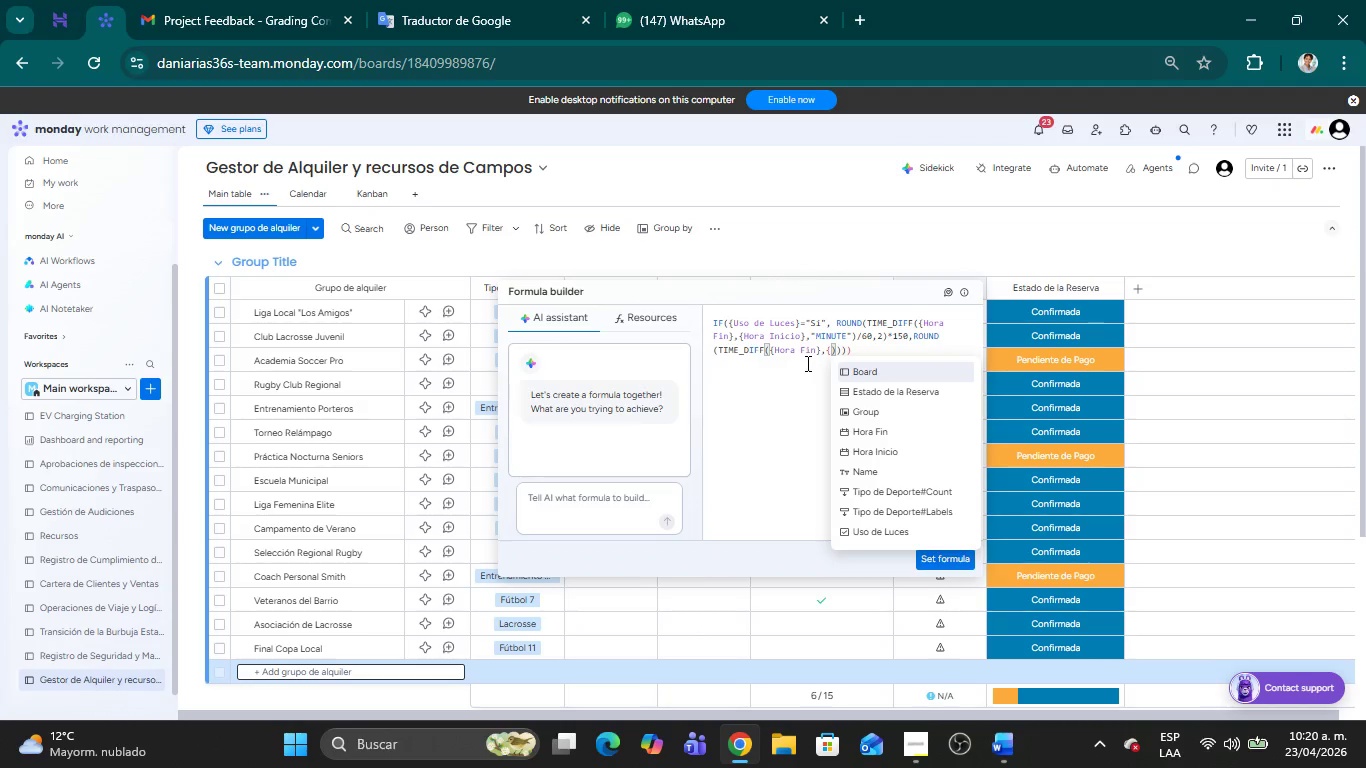 
key(H)
 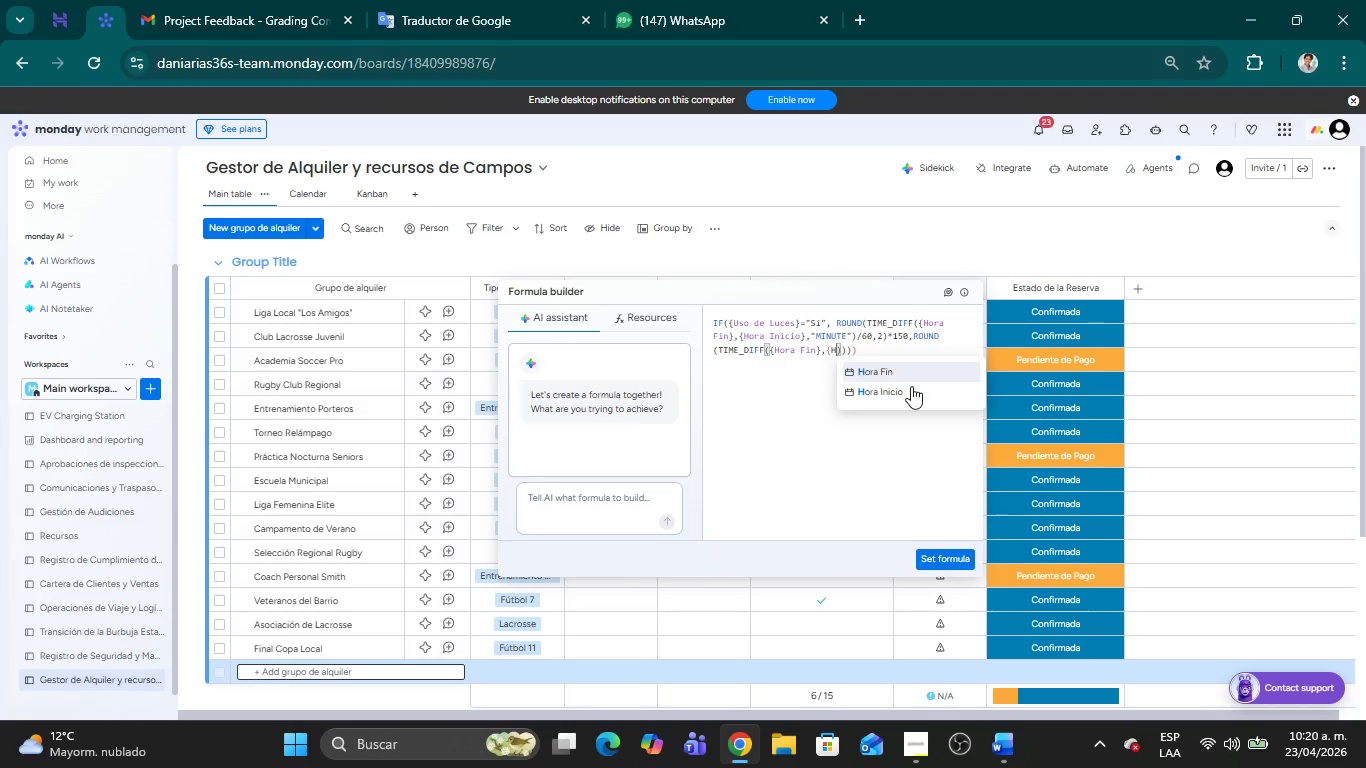 
left_click([908, 394])
 